 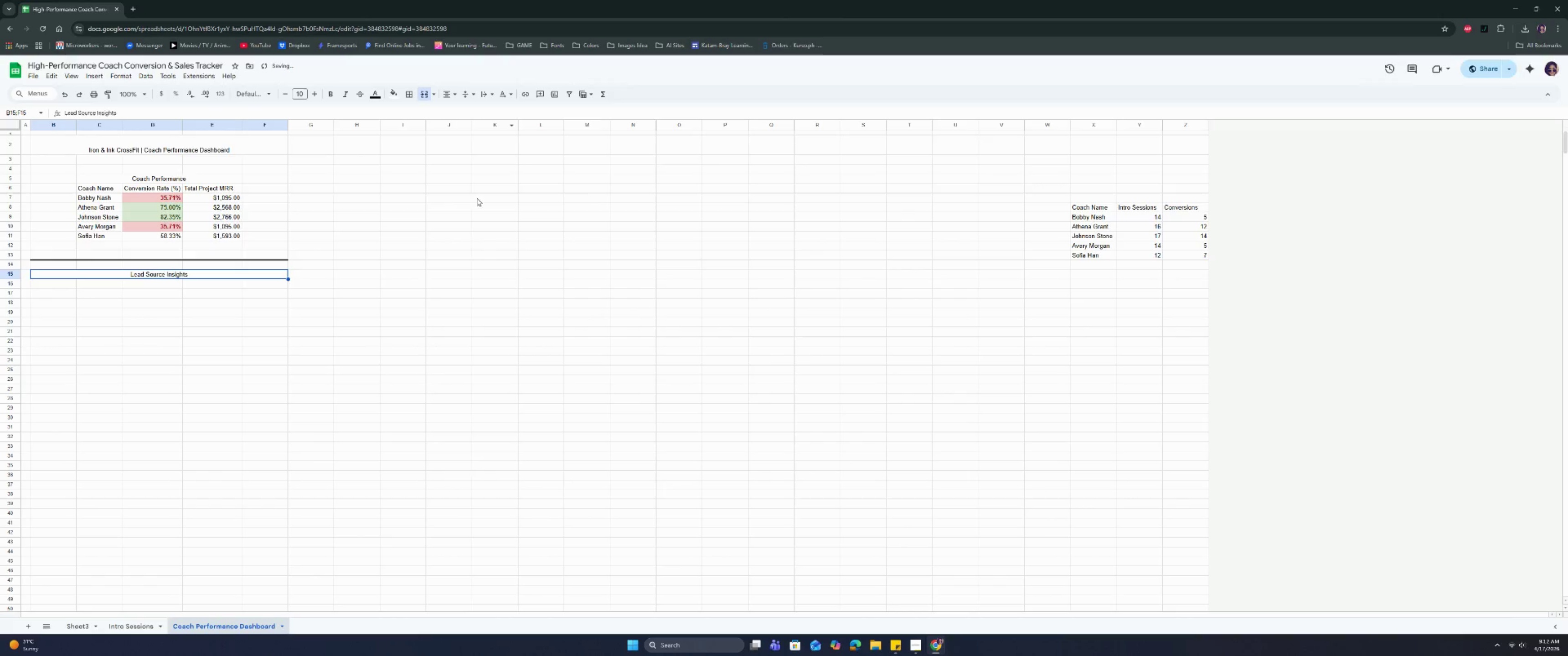 
triple_click([426, 278])
 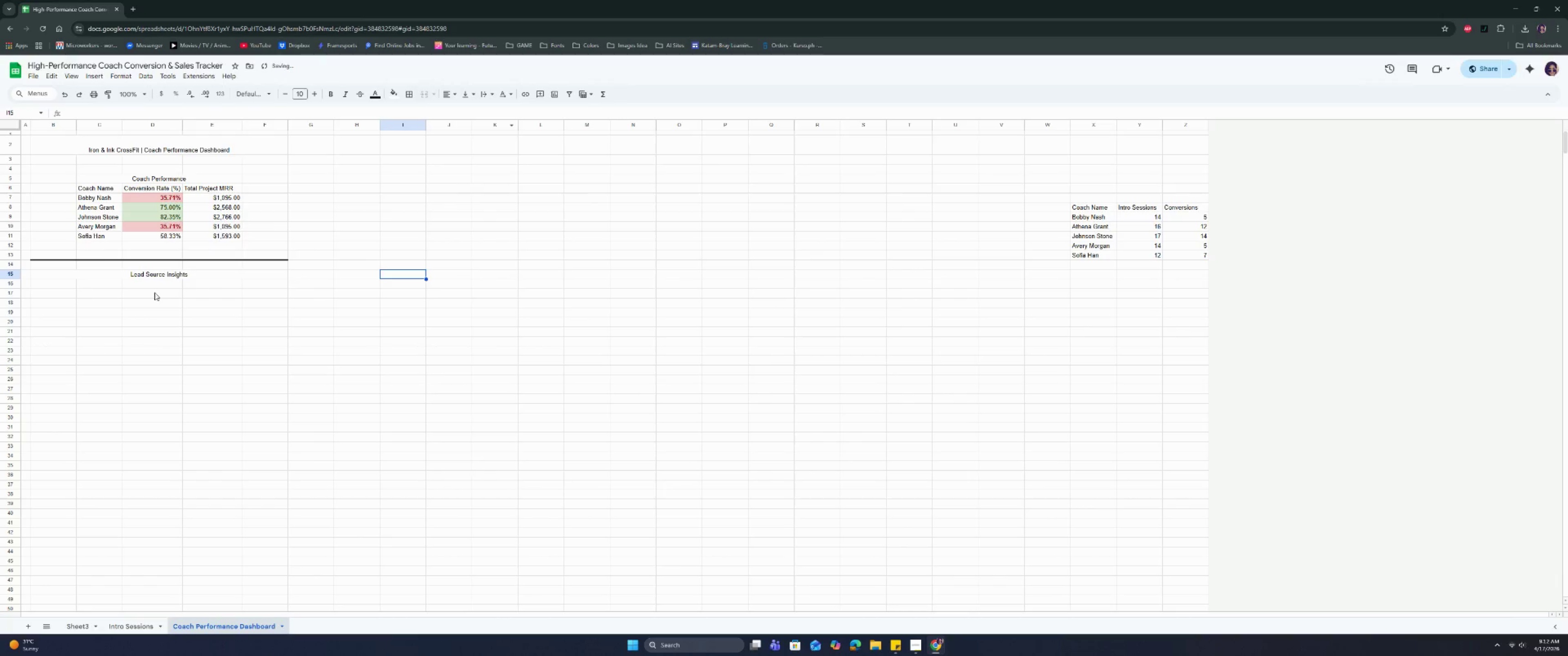 
left_click([158, 278])
 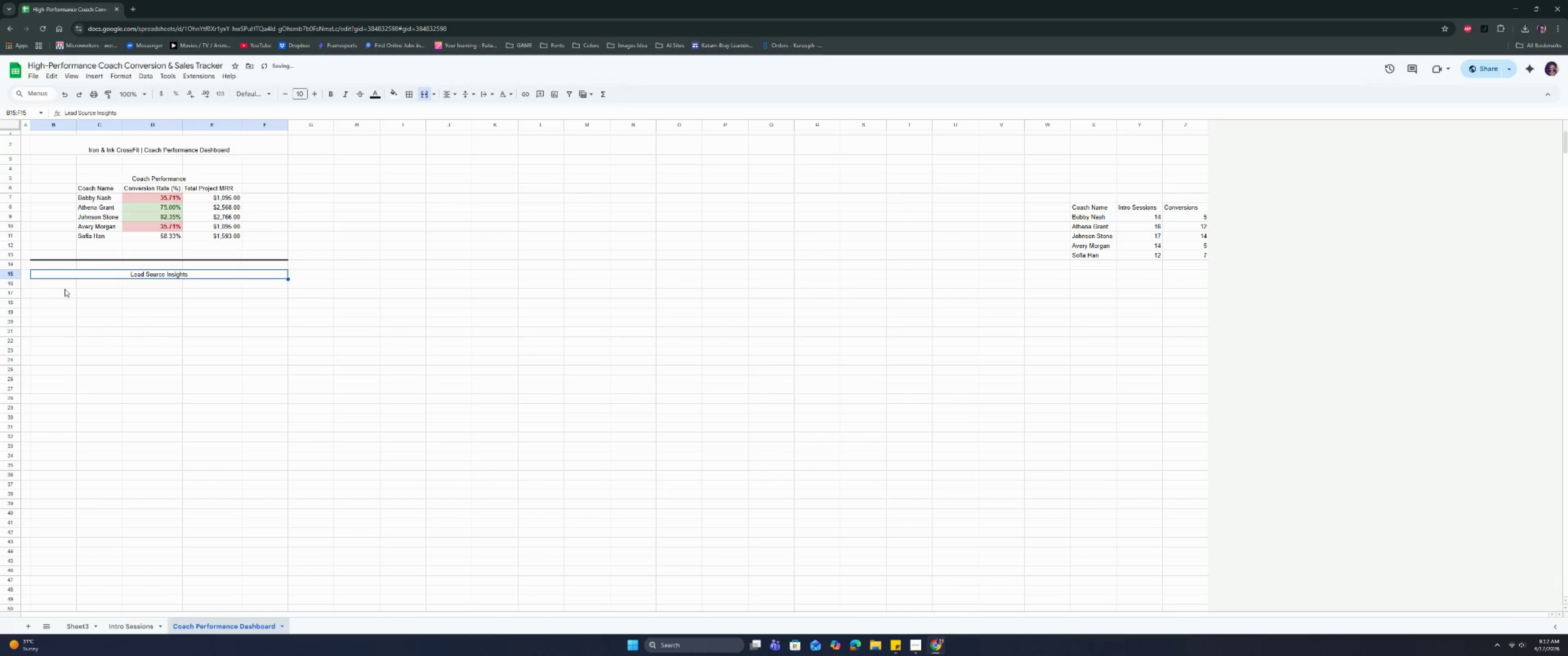 
left_click([57, 286])
 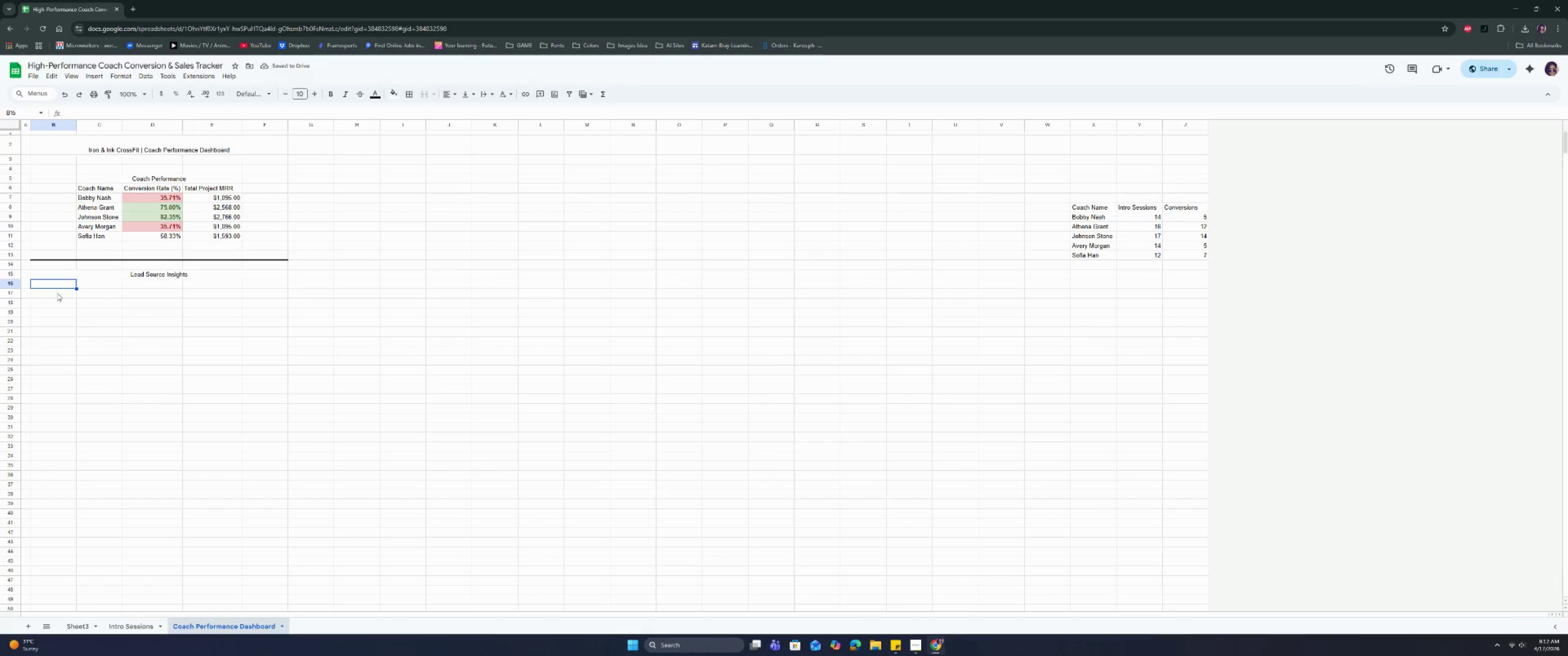 
left_click([57, 298])
 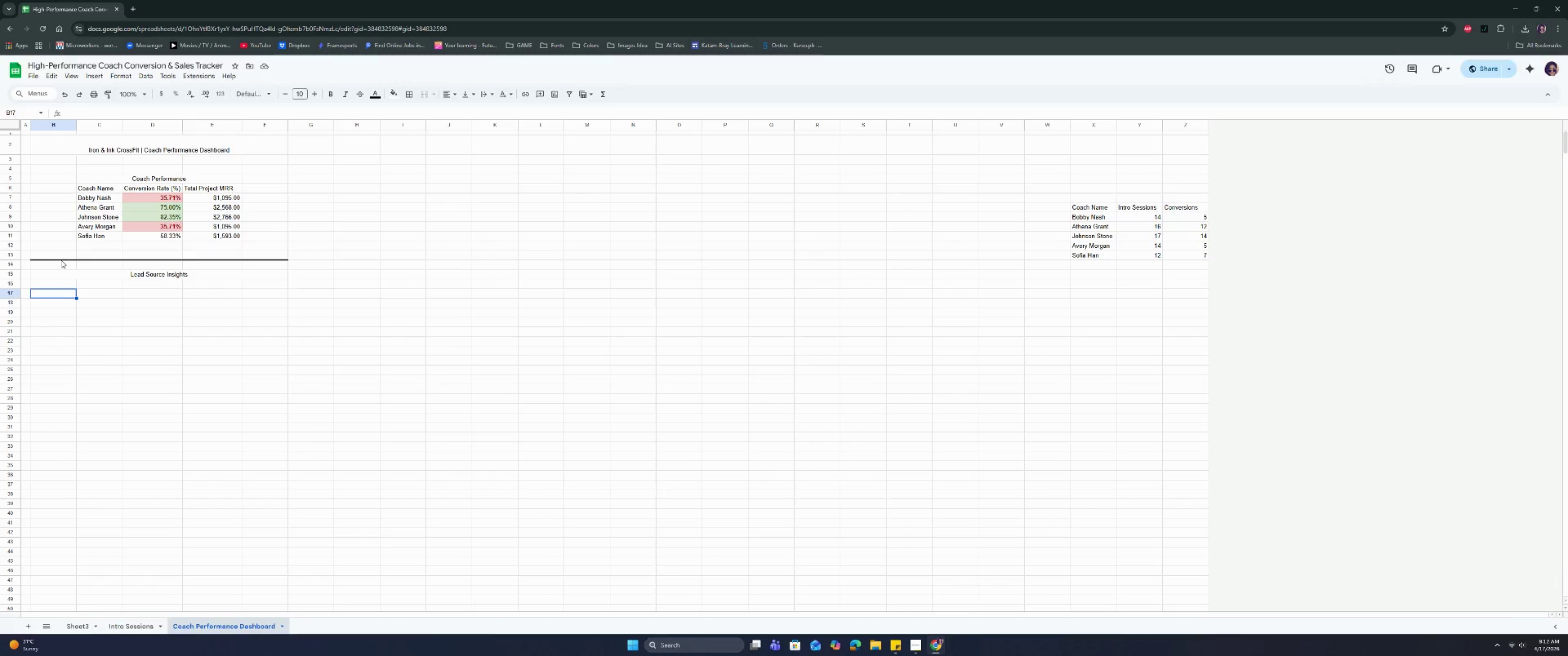 
wait(12.56)
 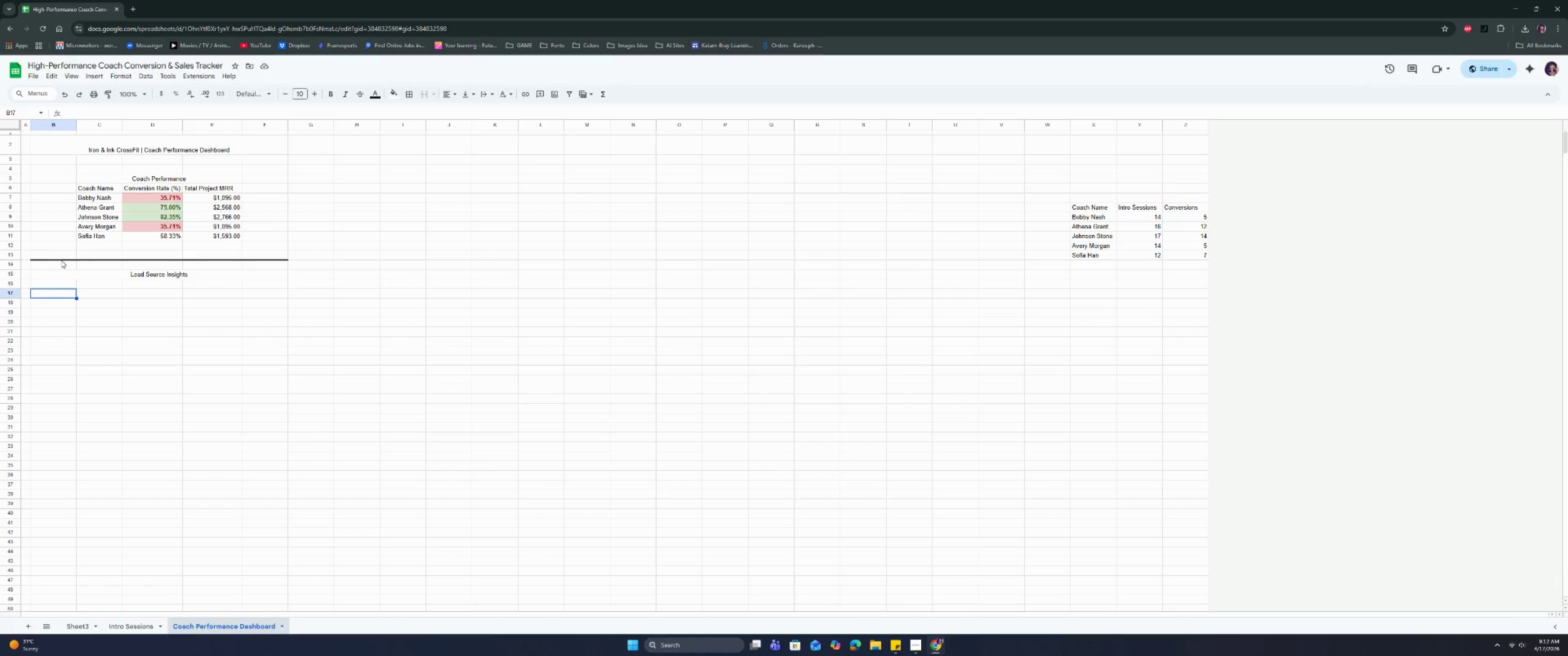 
left_click([57, 289])
 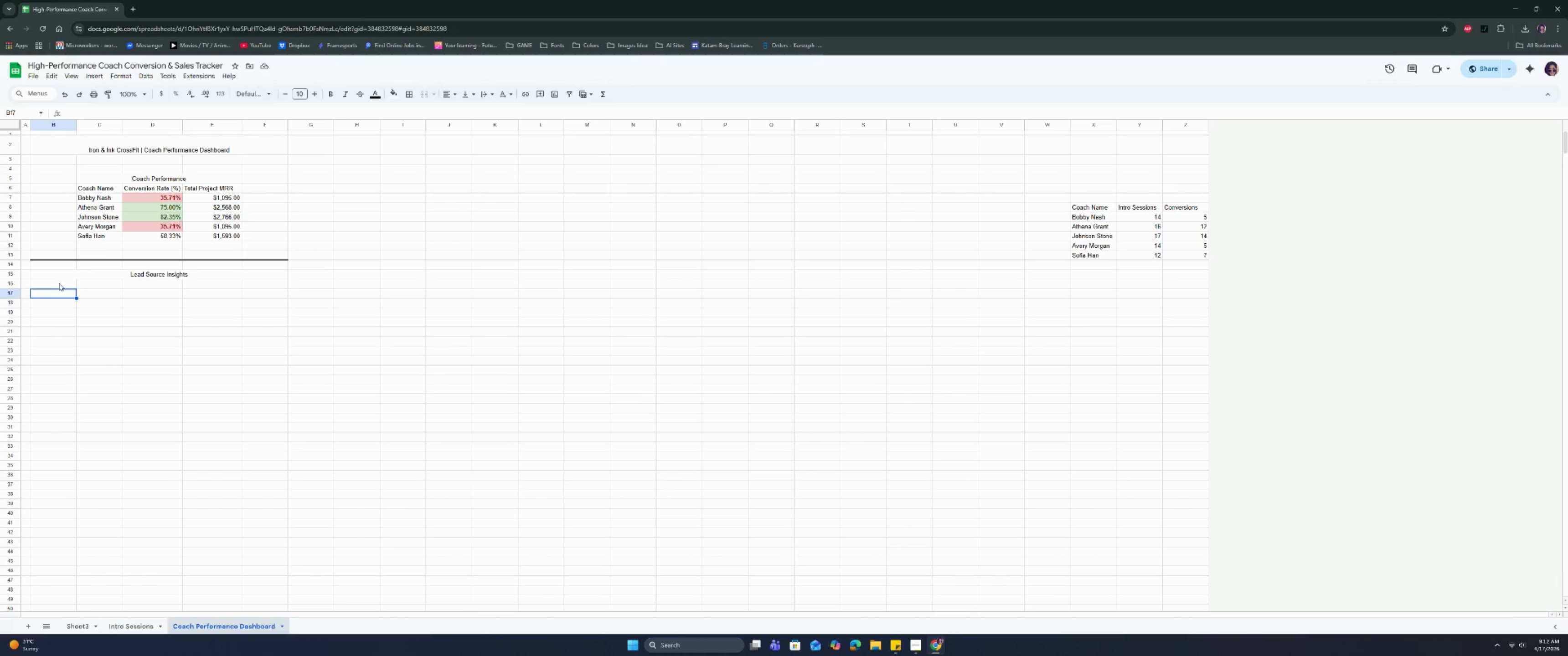 
left_click([59, 283])
 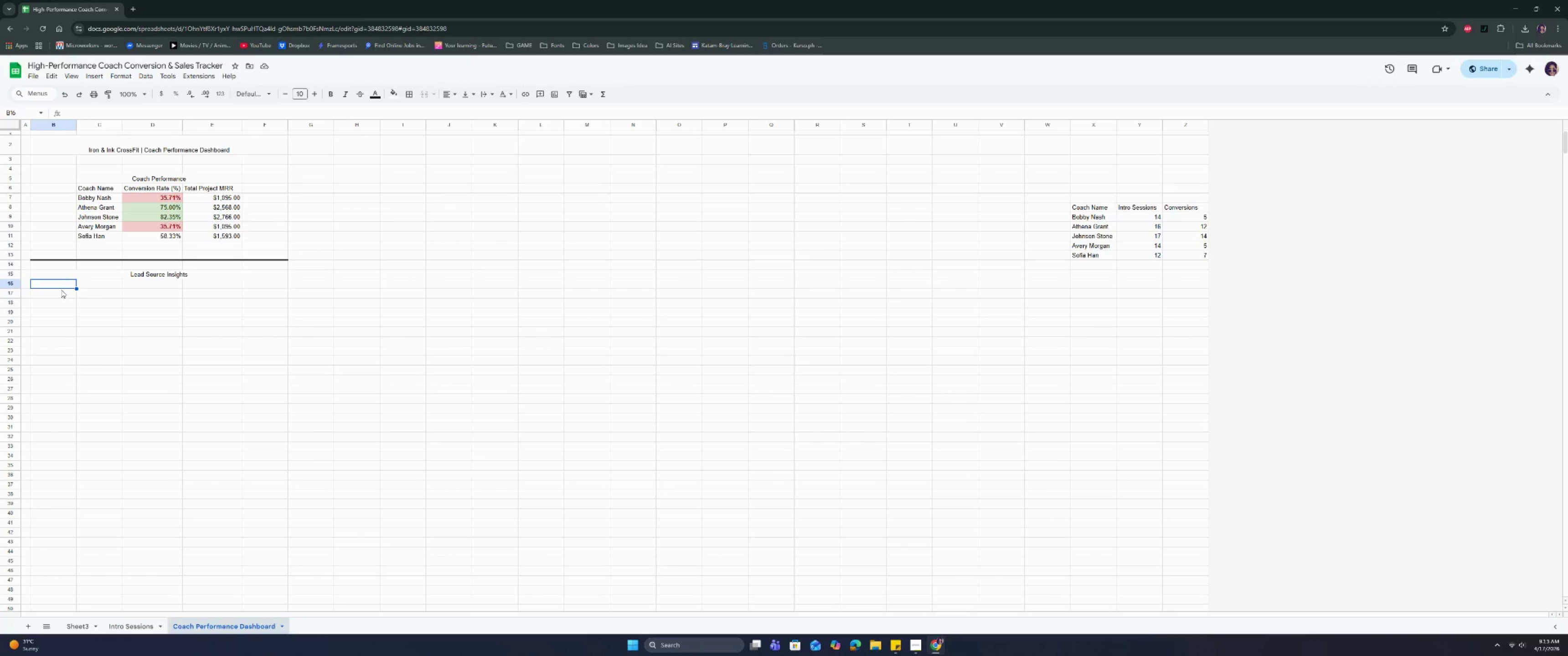 
left_click([61, 290])
 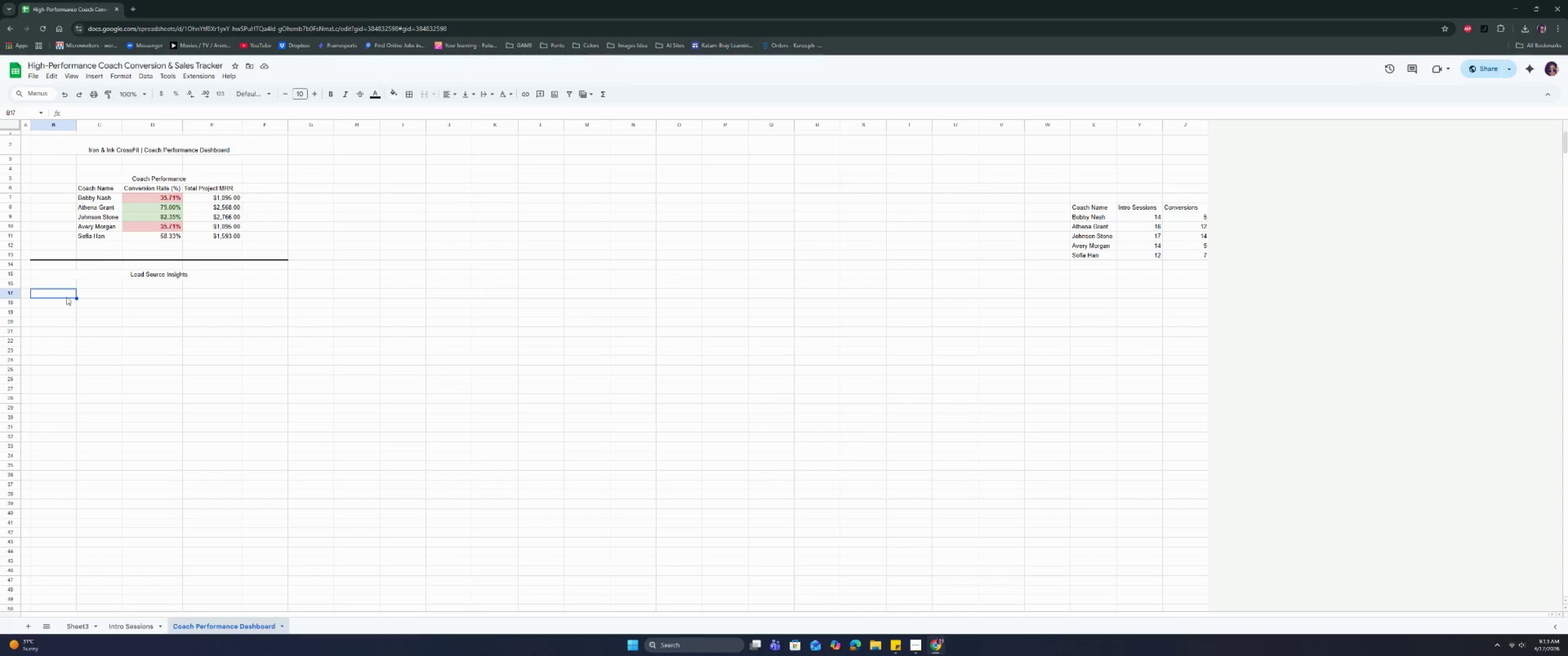 
wait(6.59)
 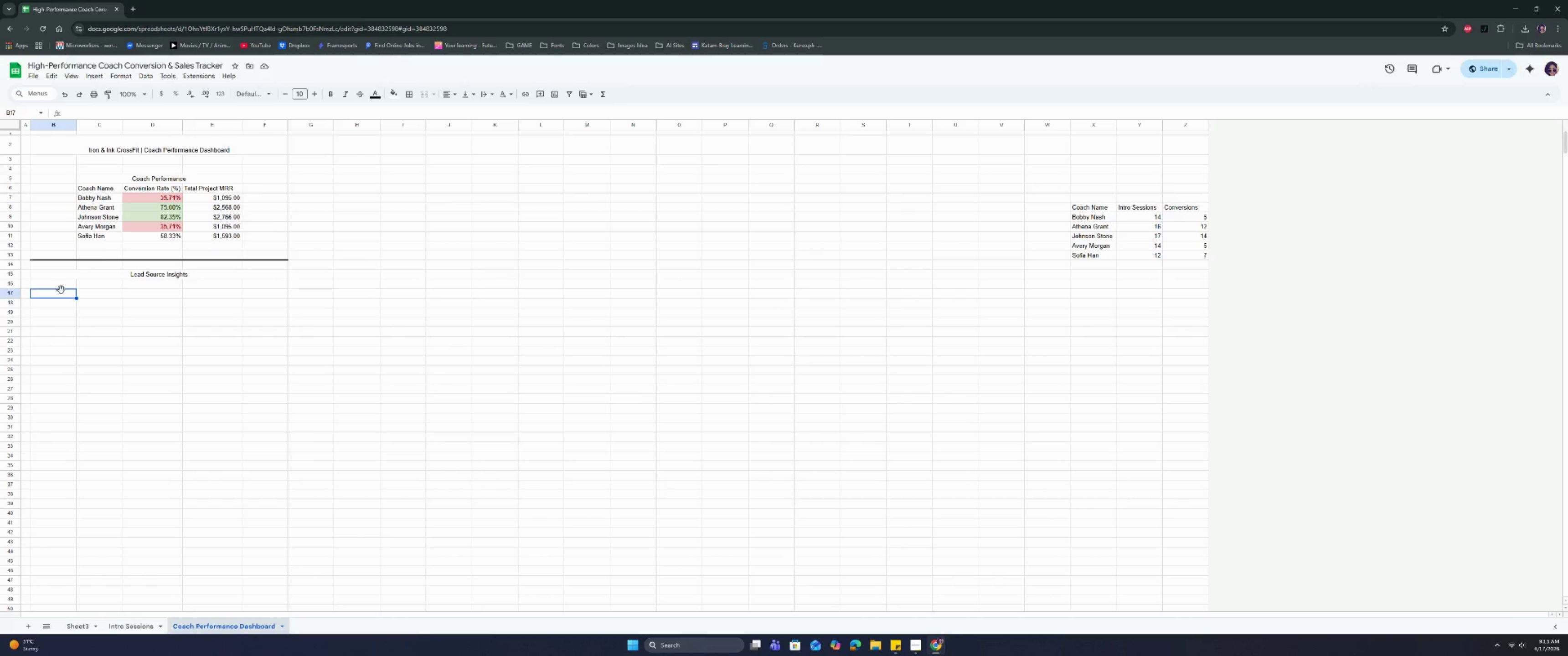 
type(Lead Source)
key(Tab)
type(Conversion Rate)
 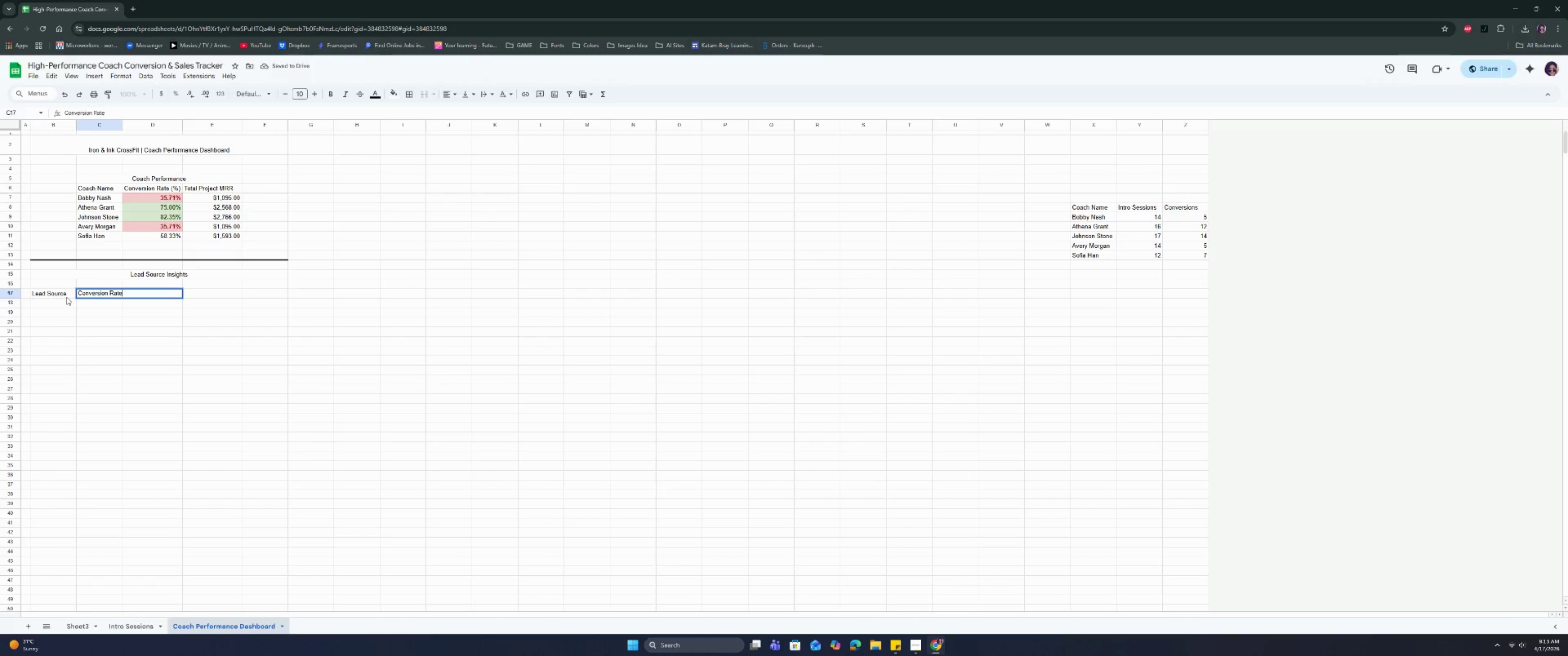 
key(Enter)
 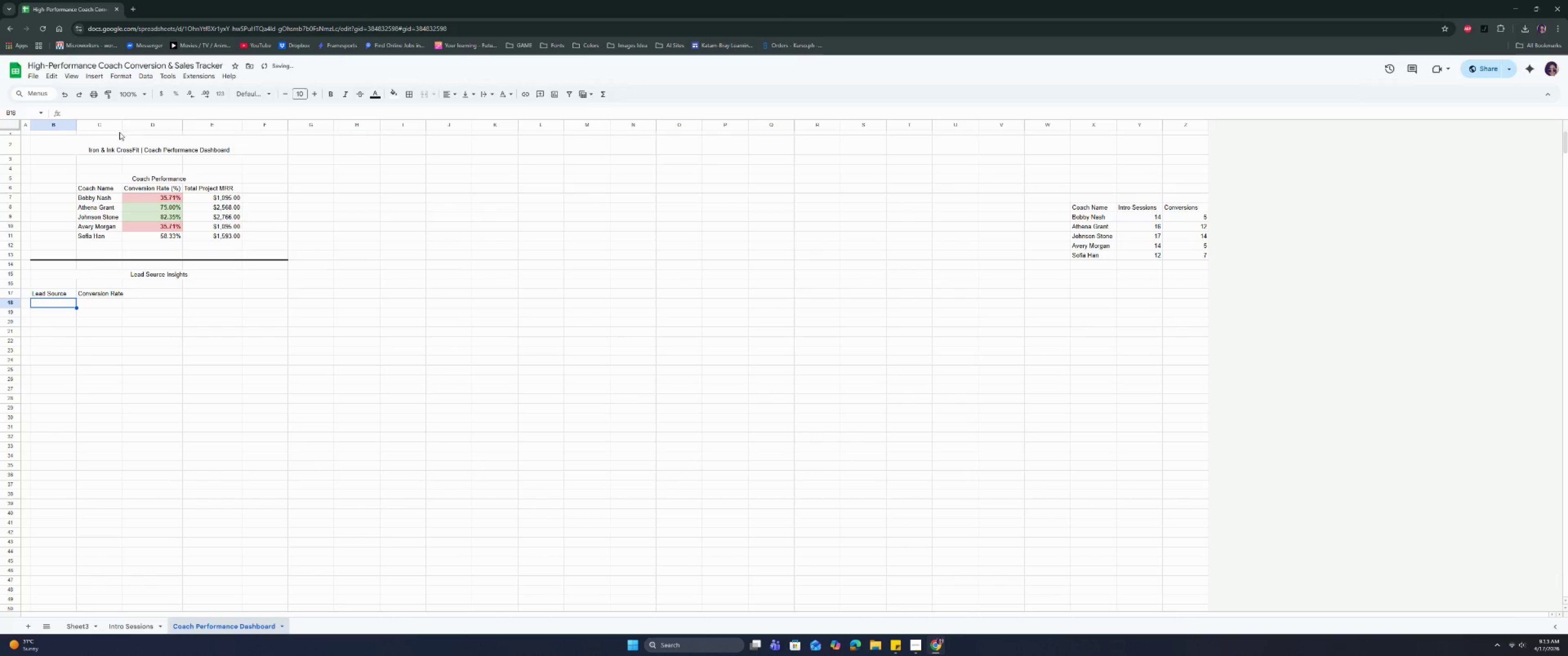 
double_click([123, 126])
 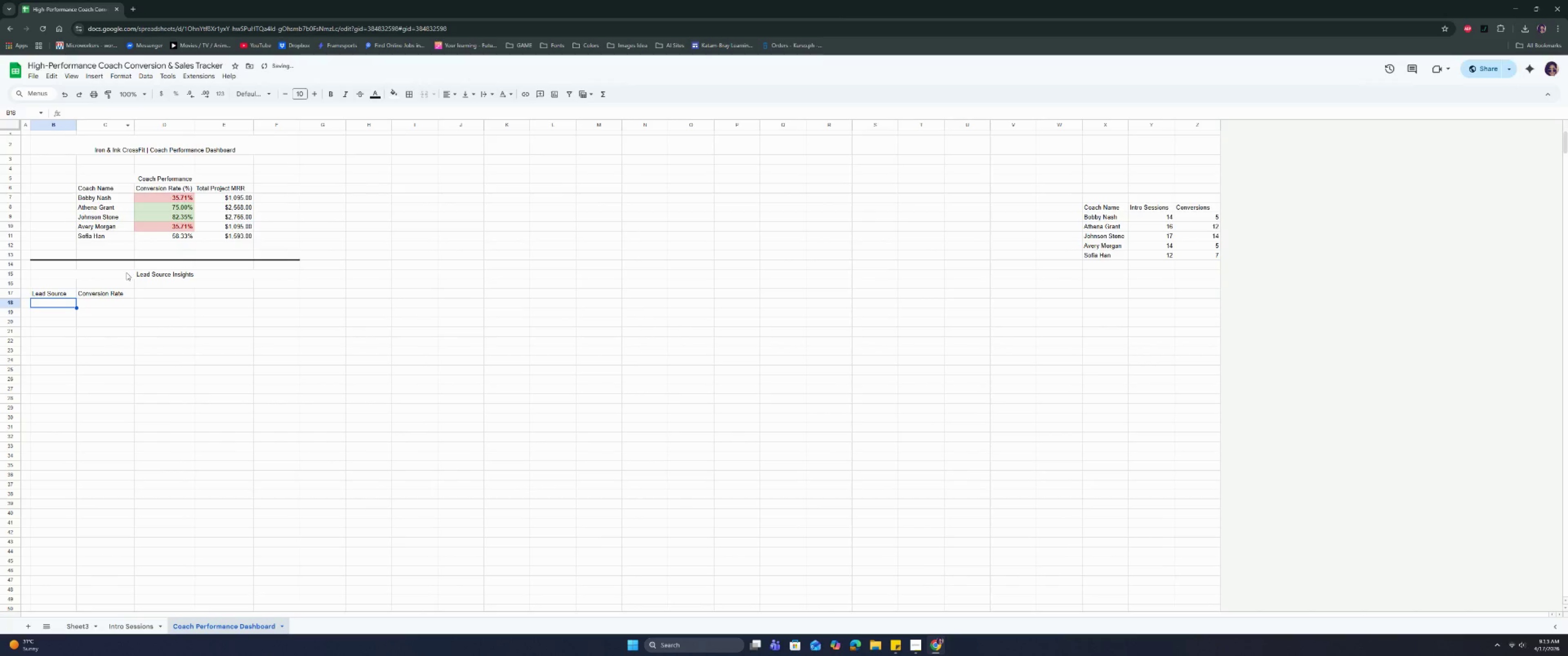 
left_click([133, 354])
 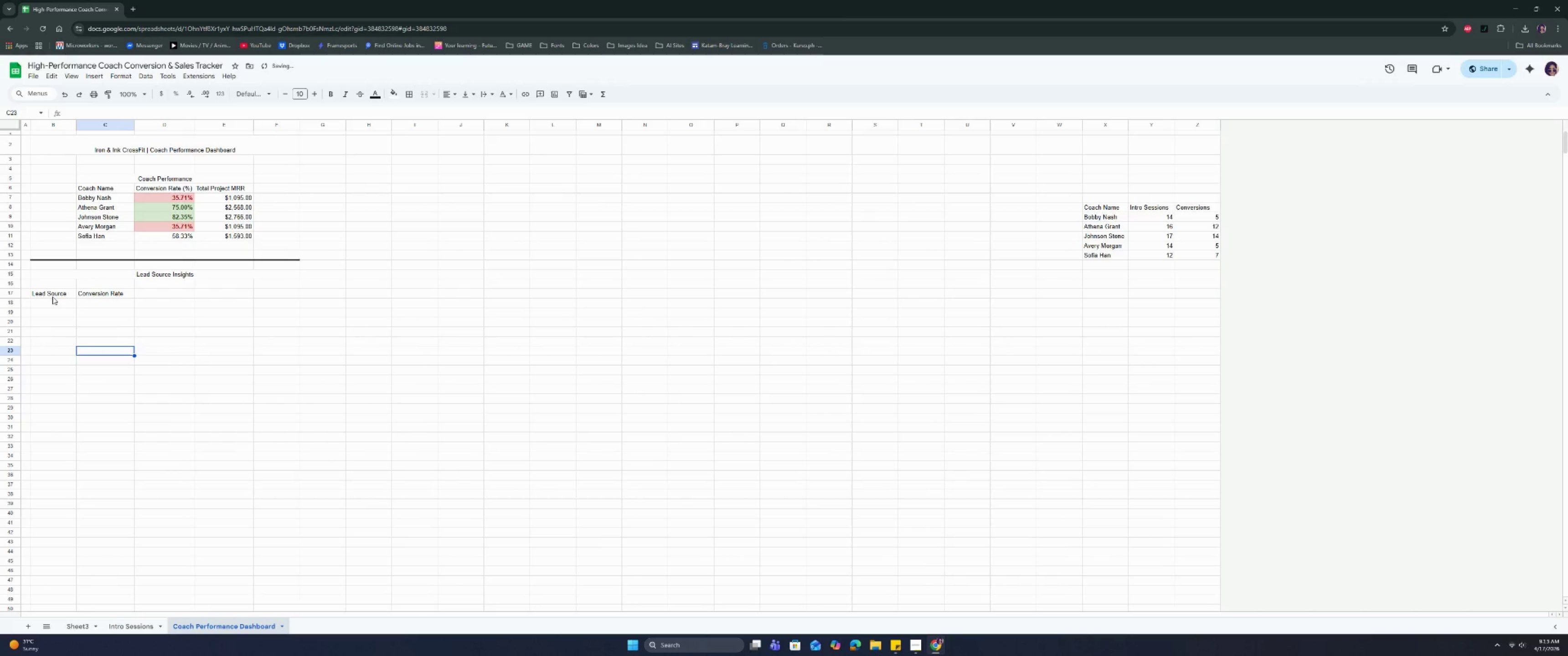 
left_click([53, 294])
 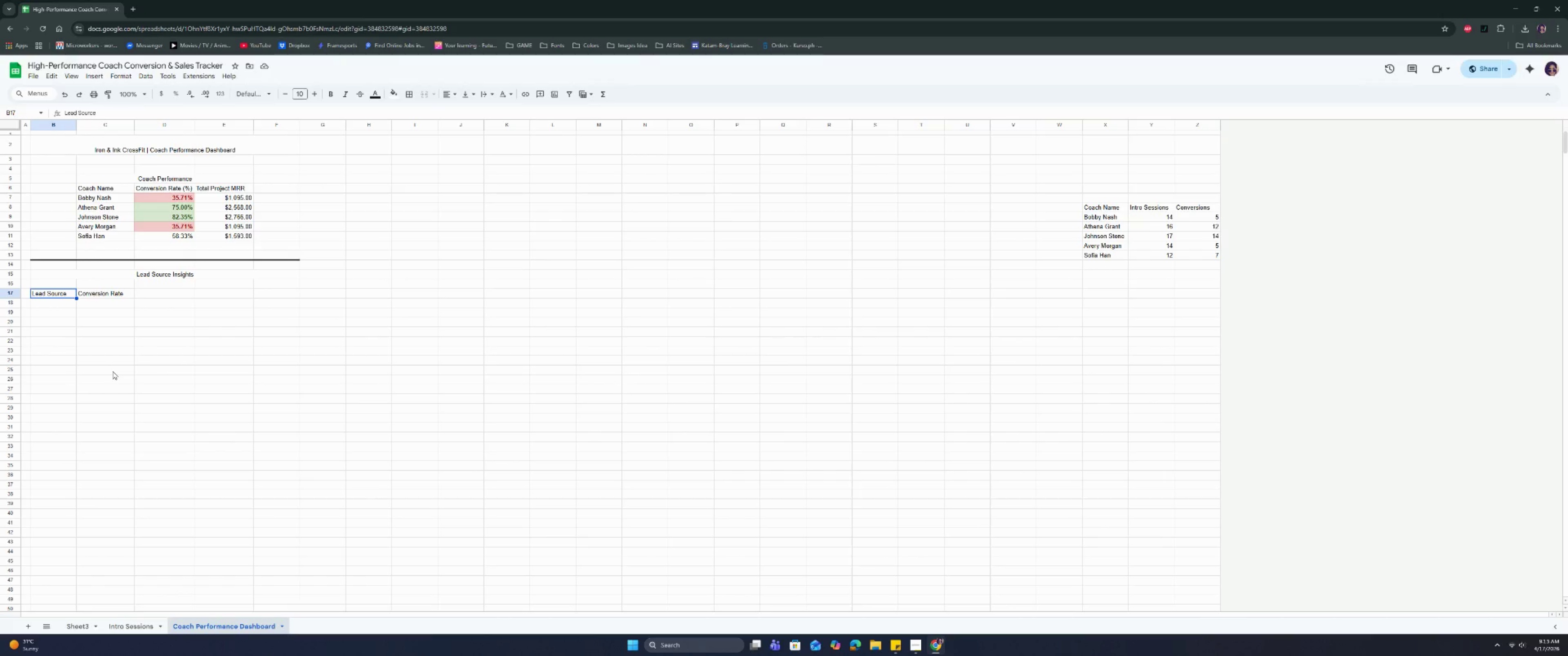 
wait(18.77)
 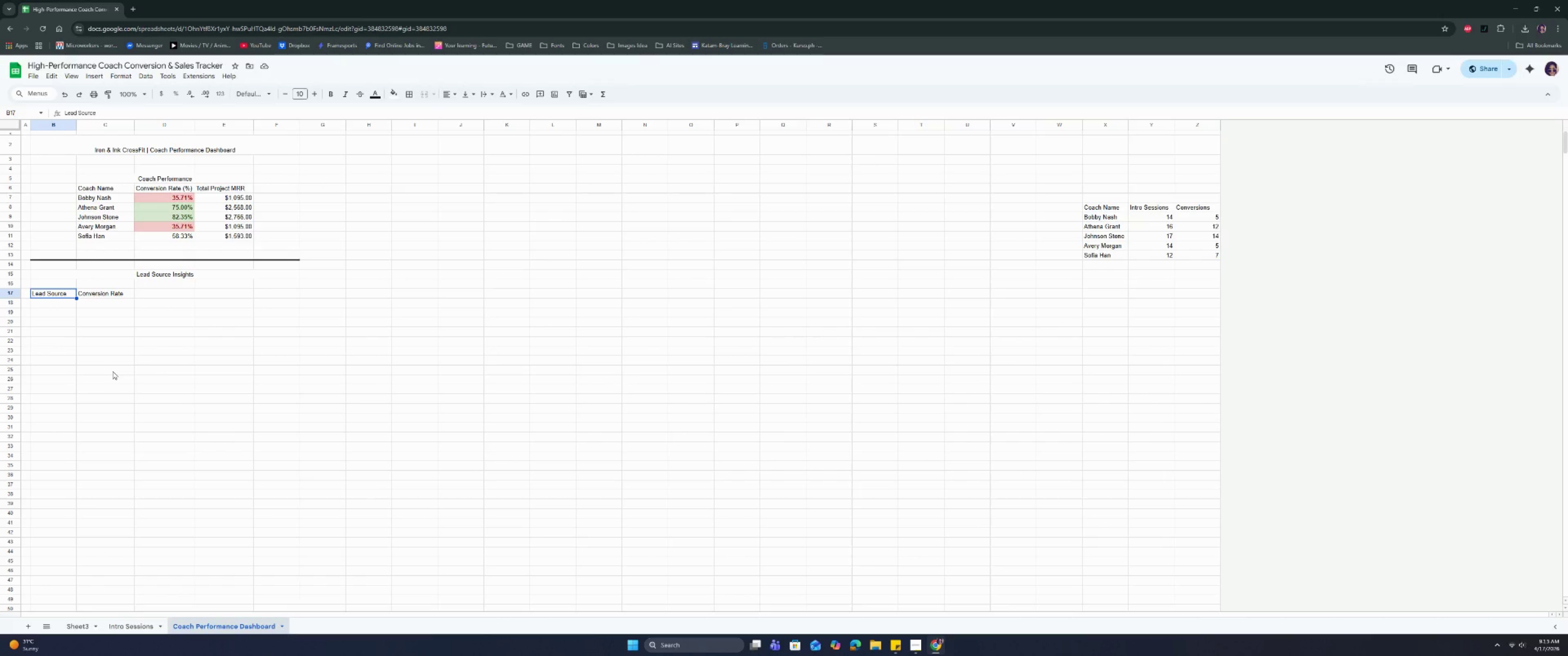 
double_click([432, 293])
 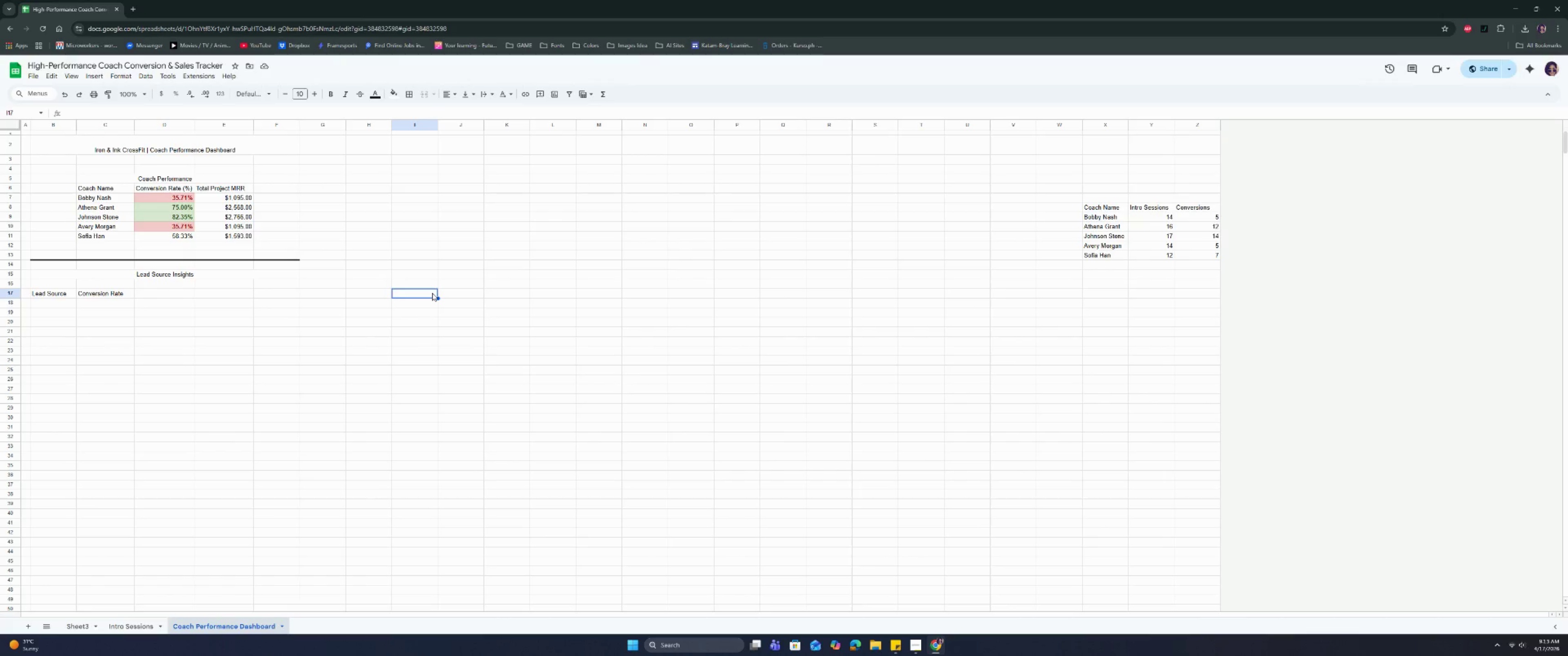 
type(=iu)
key(Backspace)
key(Backspace)
type(uni)
 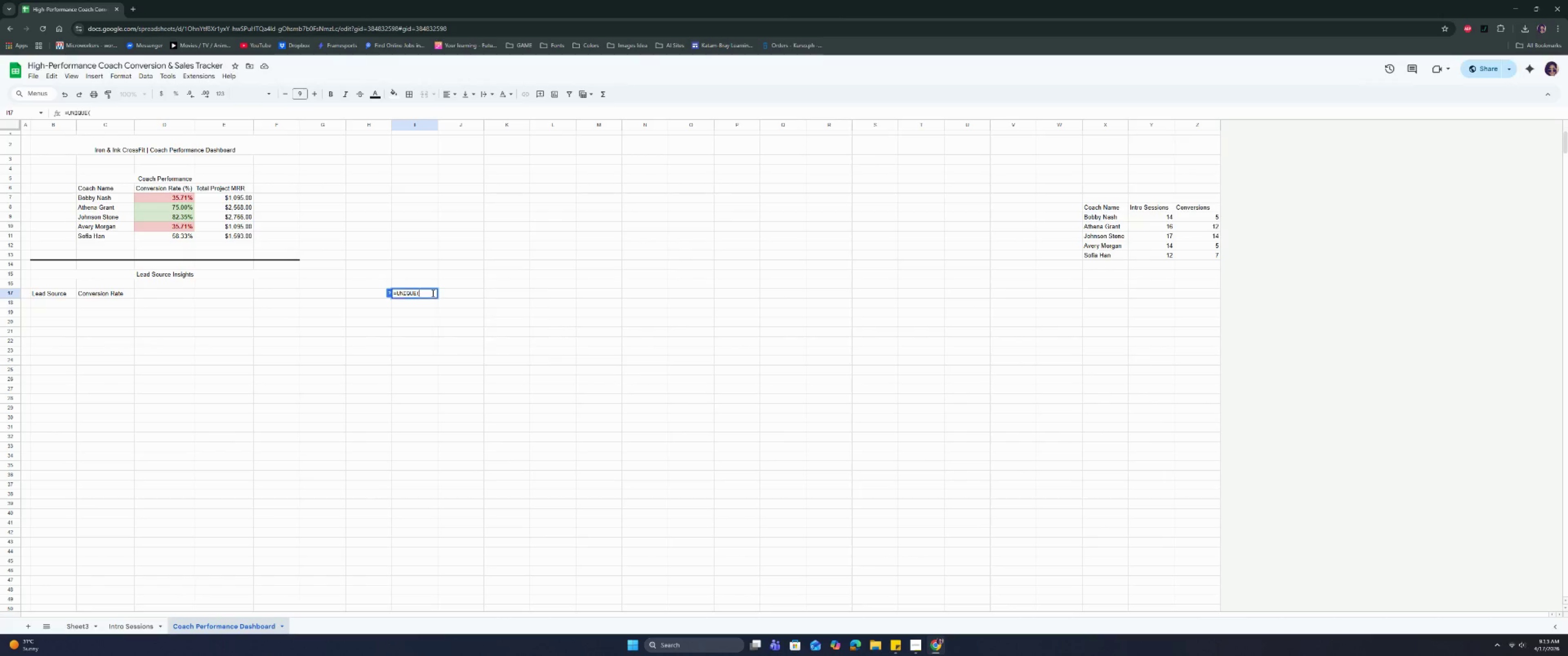 
key(Enter)
 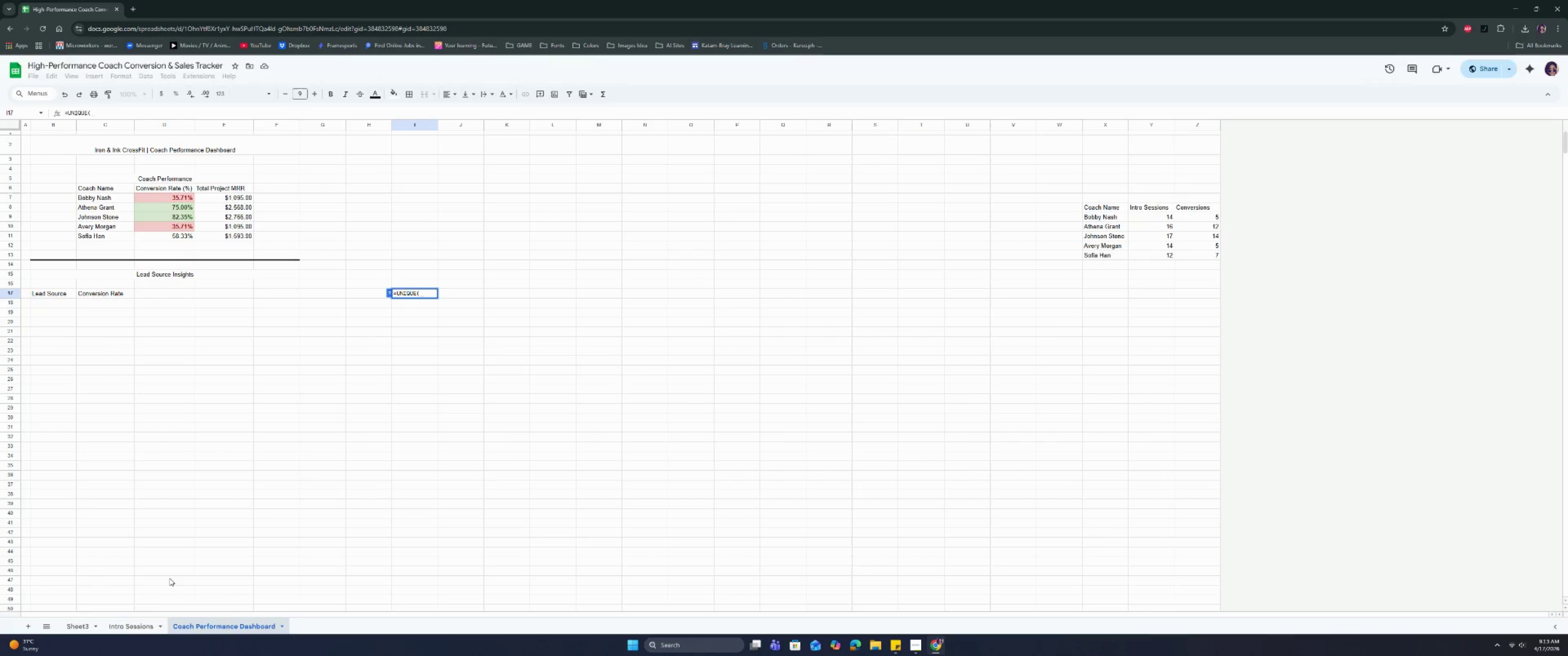 
left_click([145, 625])
 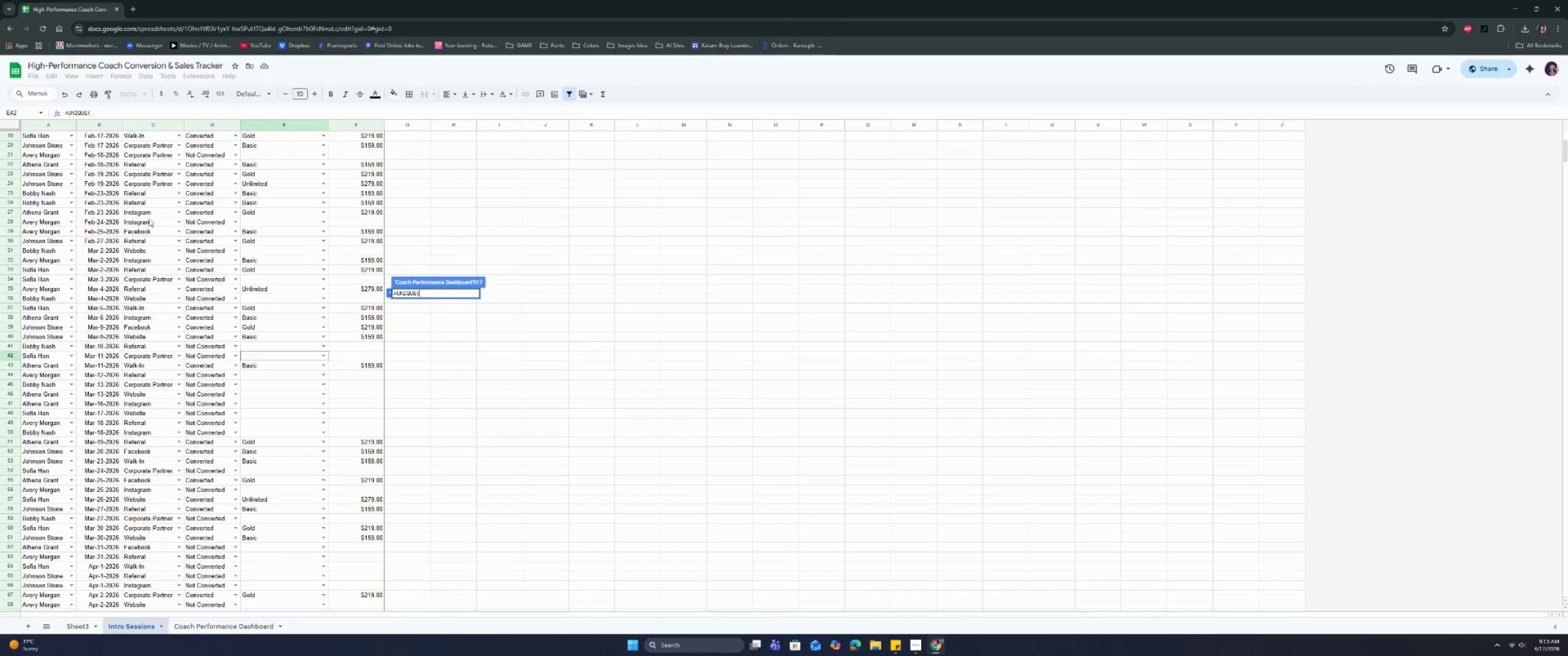 
right_click([165, 187])
 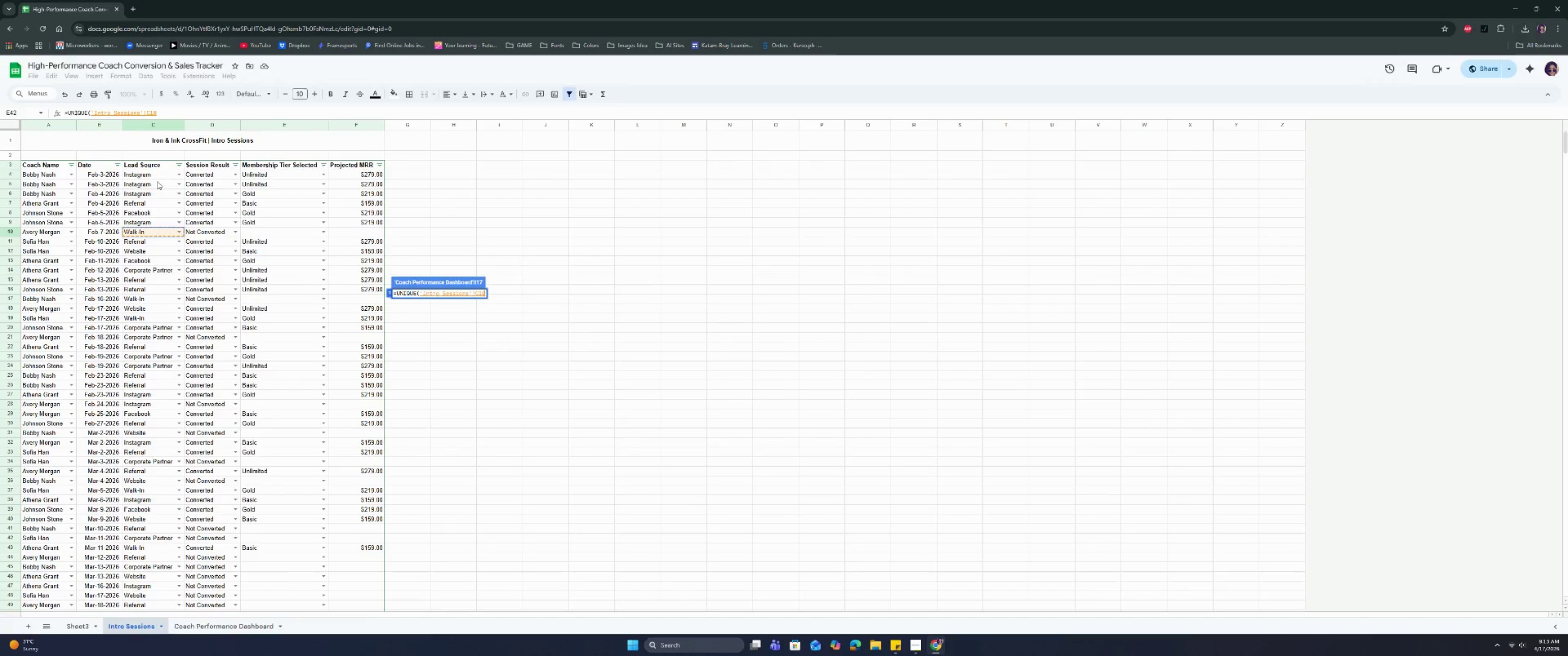 
scroll: coordinate [165, 187], scroll_direction: up, amount: 4.0
 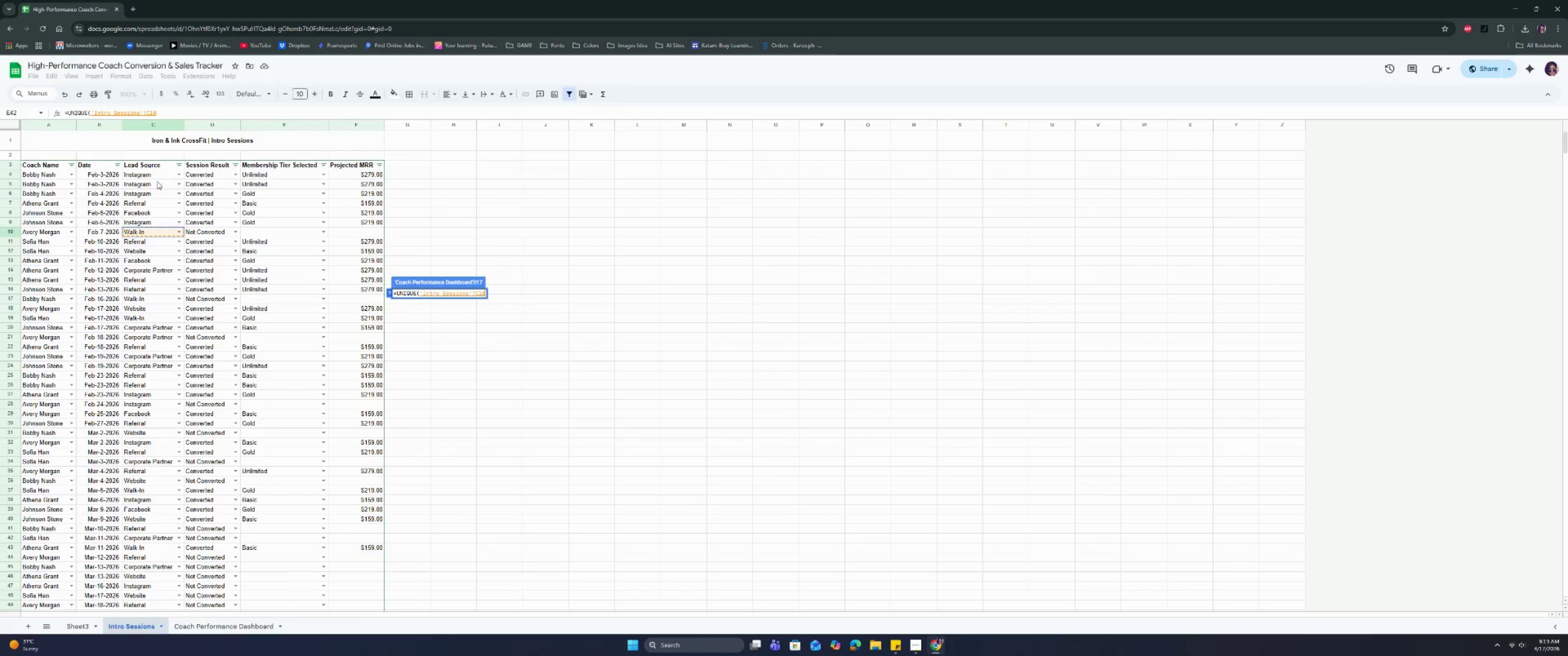 
left_click_drag(start_coordinate=[154, 173], to_coordinate=[162, 427])
 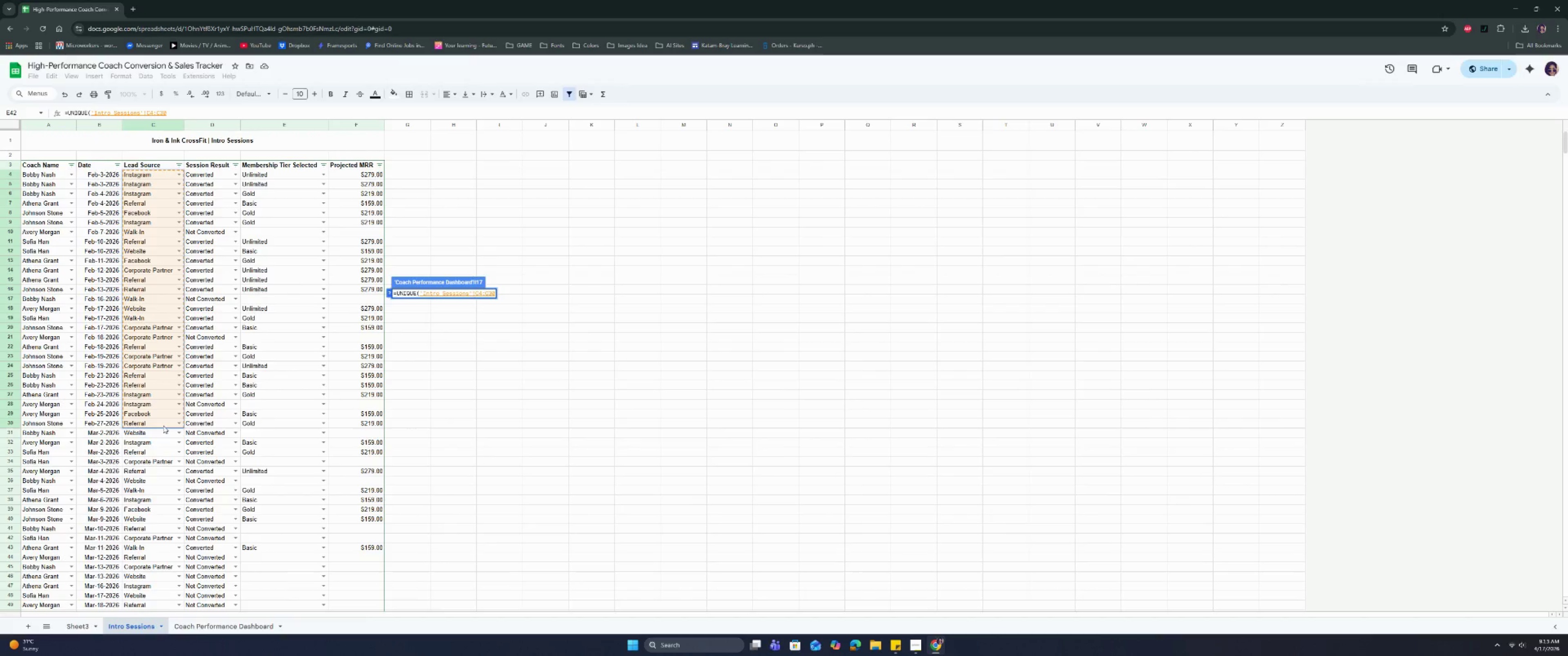 
key(Enter)
 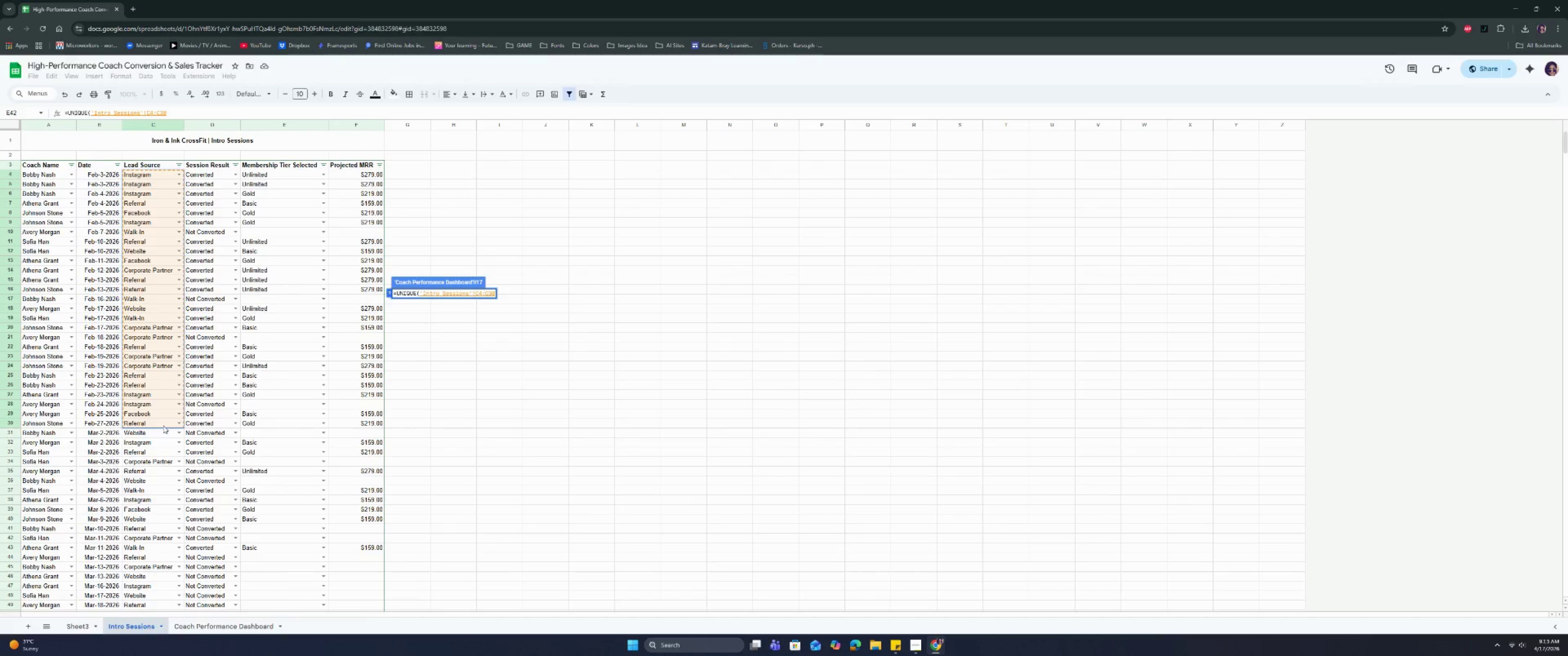 
key(Backslash)
 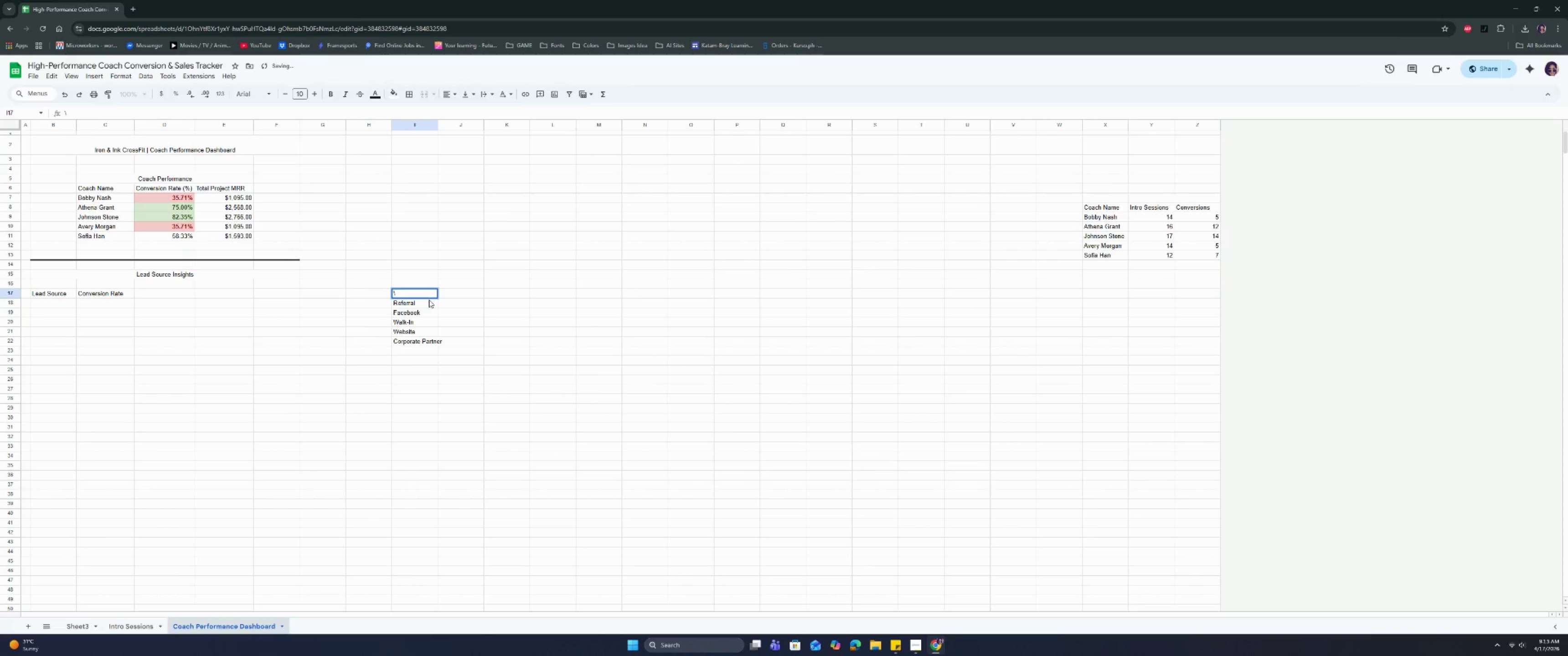 
left_click([490, 326])
 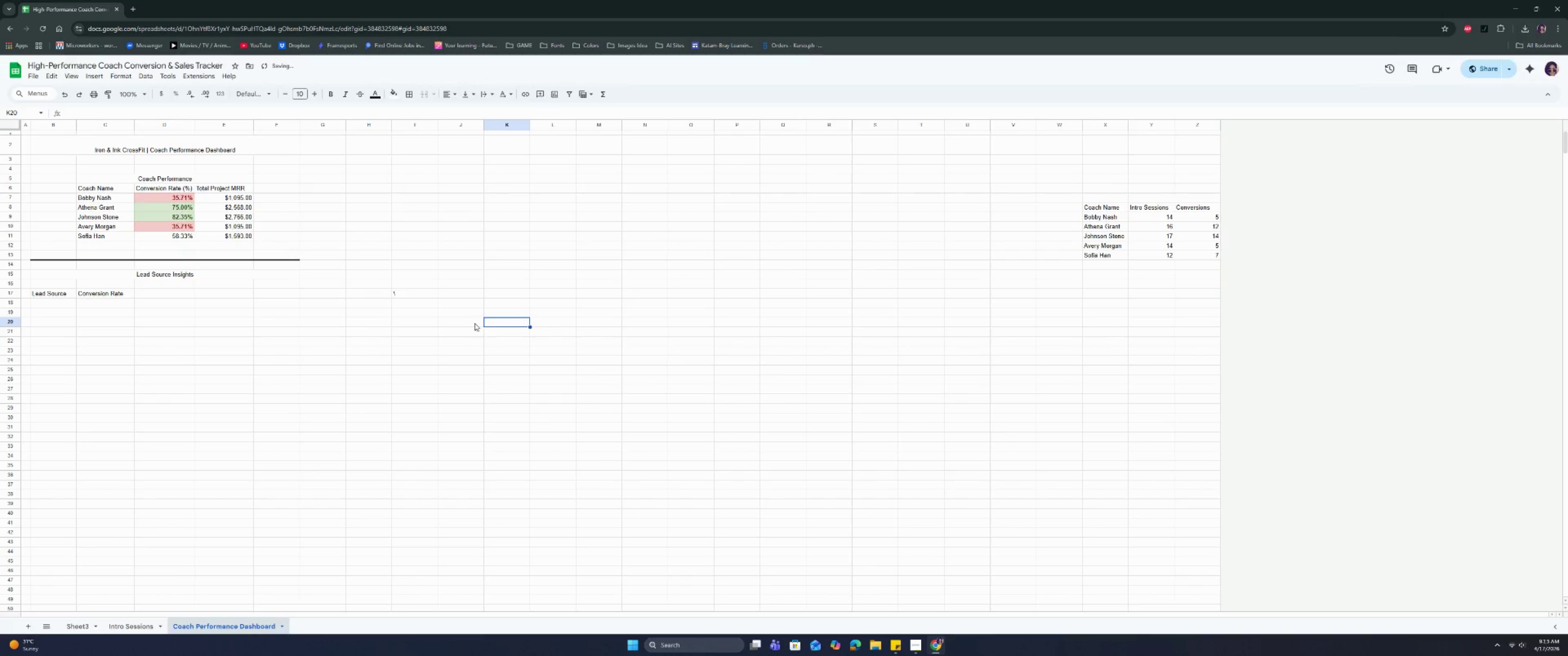 
key(Control+ControlLeft)
 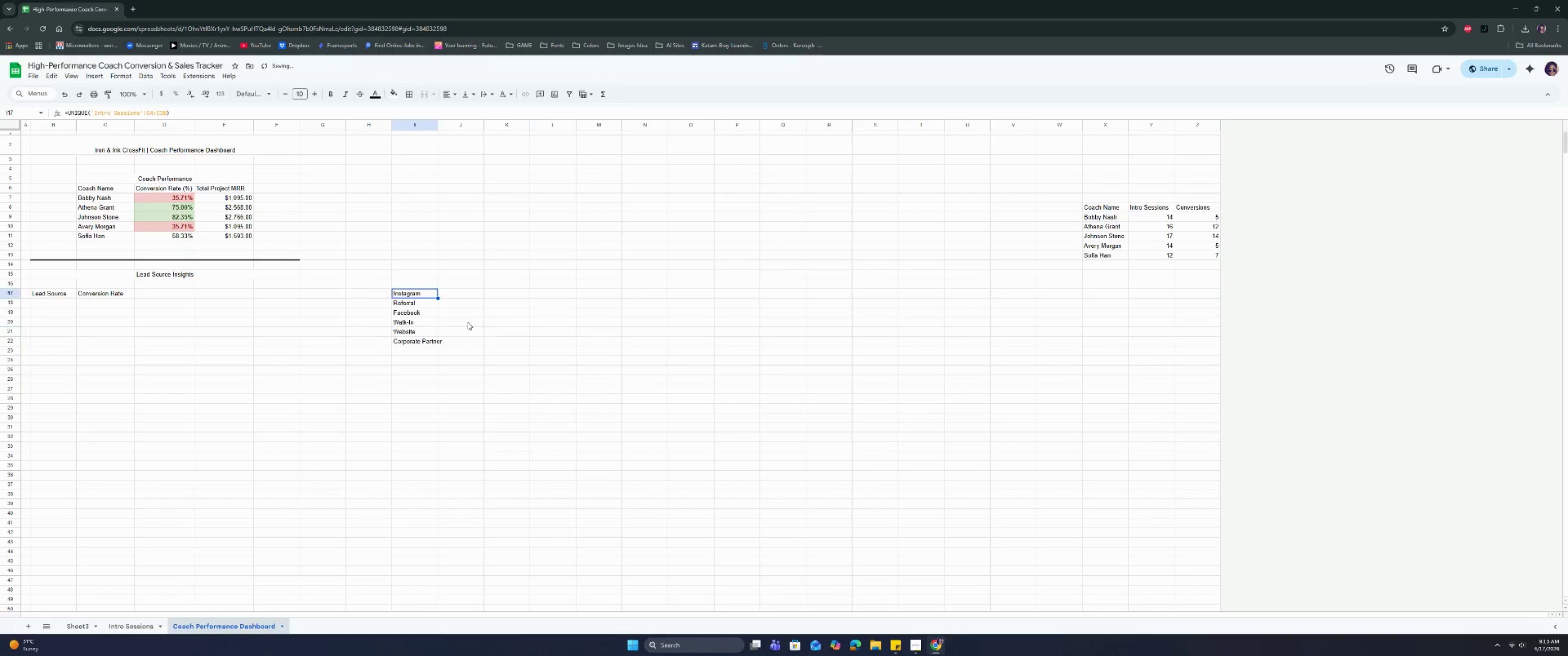 
key(Control+Z)
 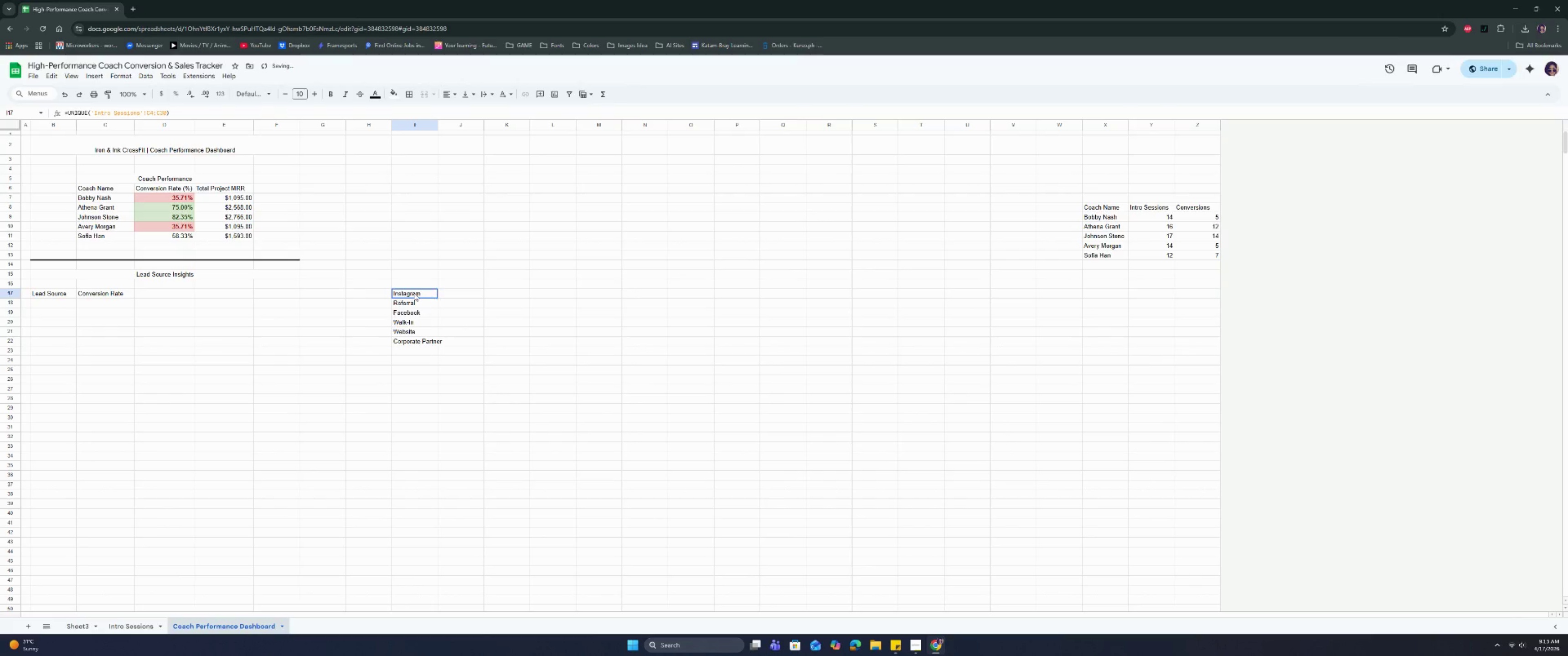 
double_click([413, 302])
 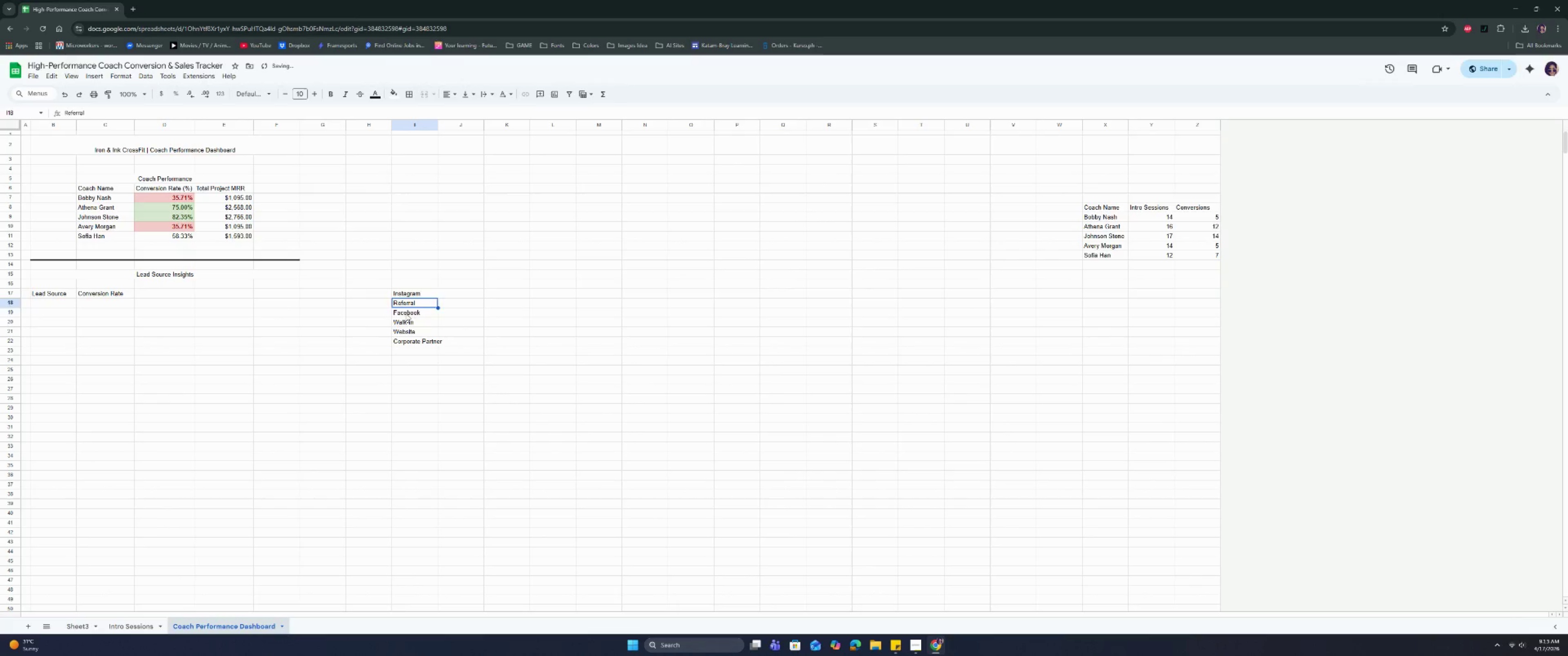 
triple_click([406, 313])
 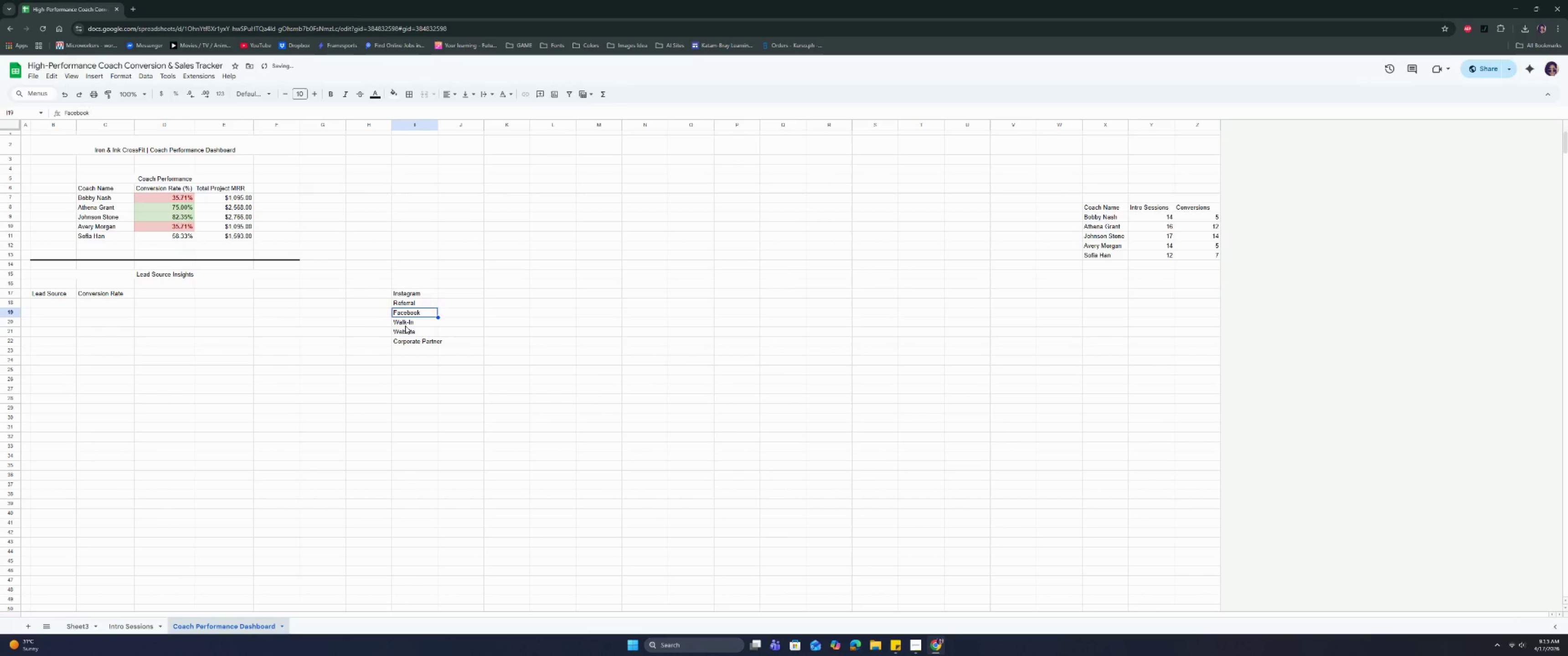 
triple_click([405, 326])
 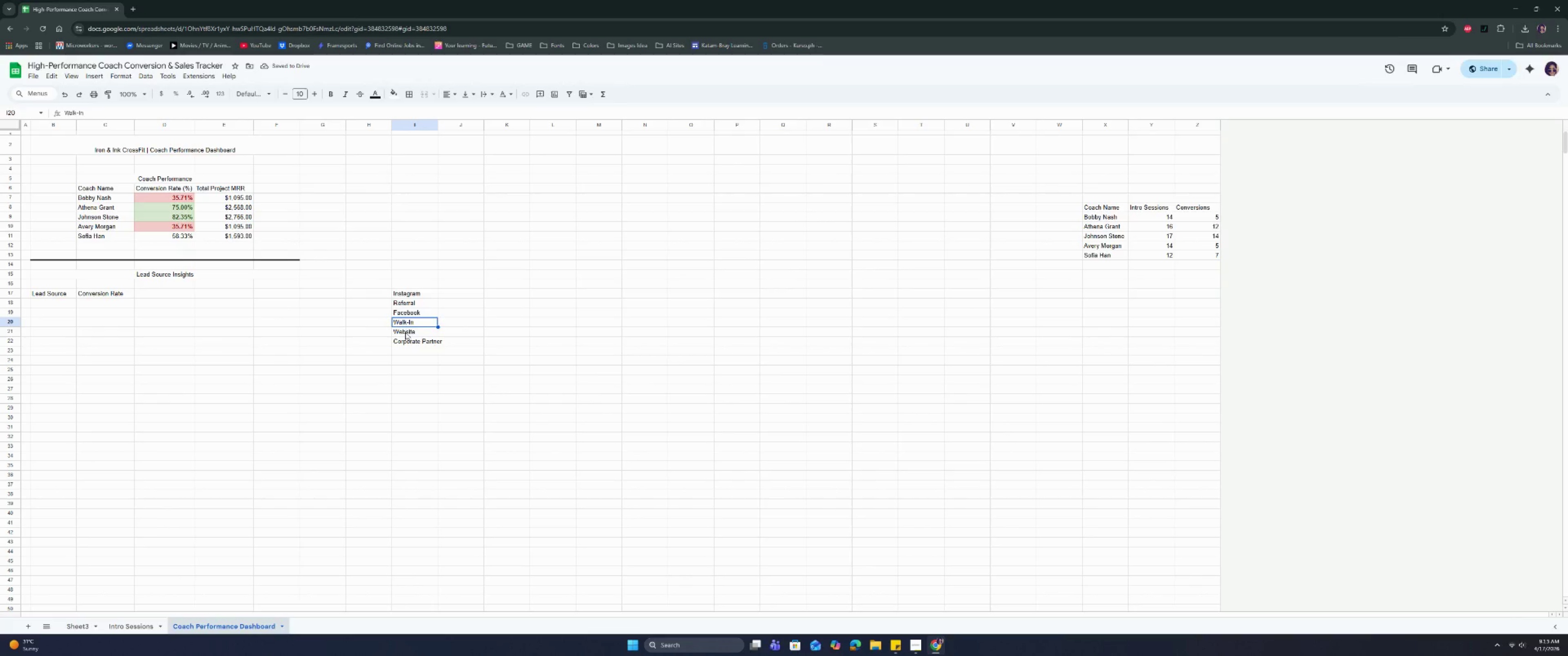 
triple_click([405, 333])
 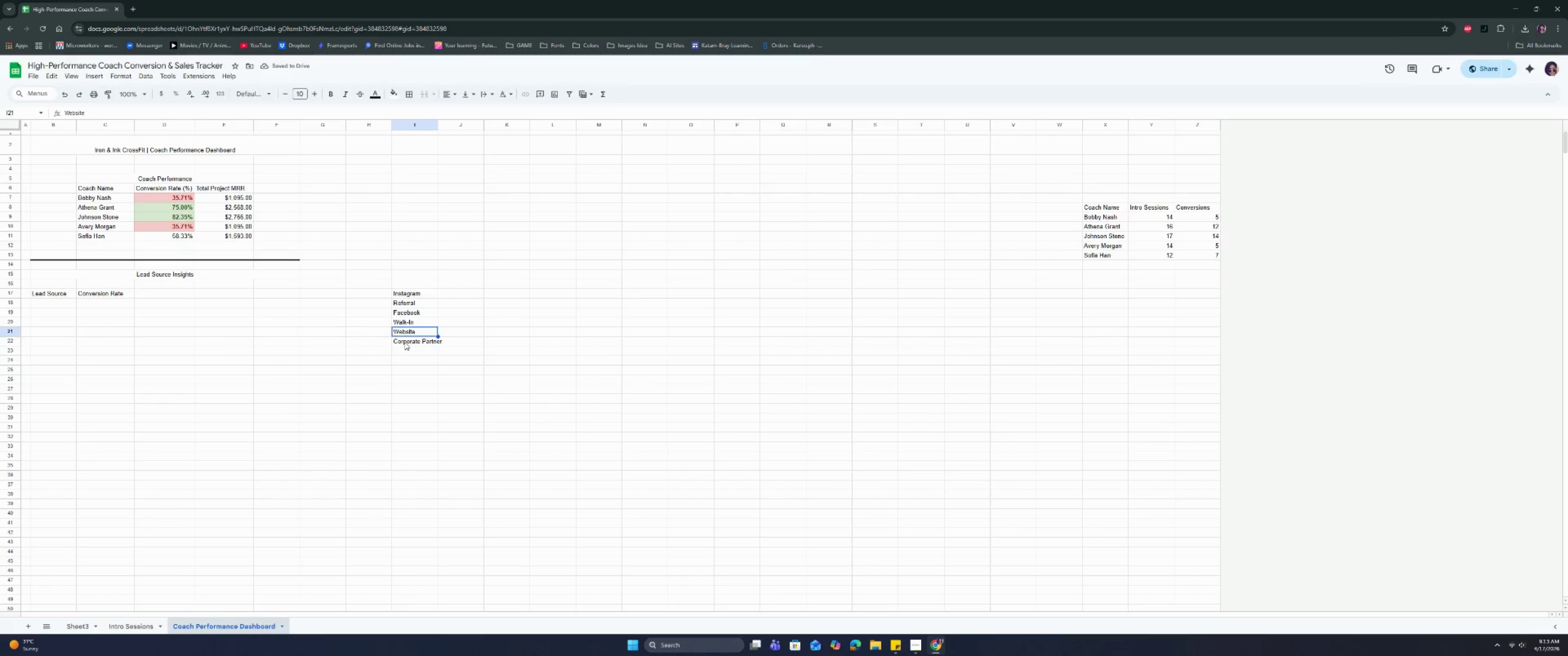 
triple_click([405, 342])
 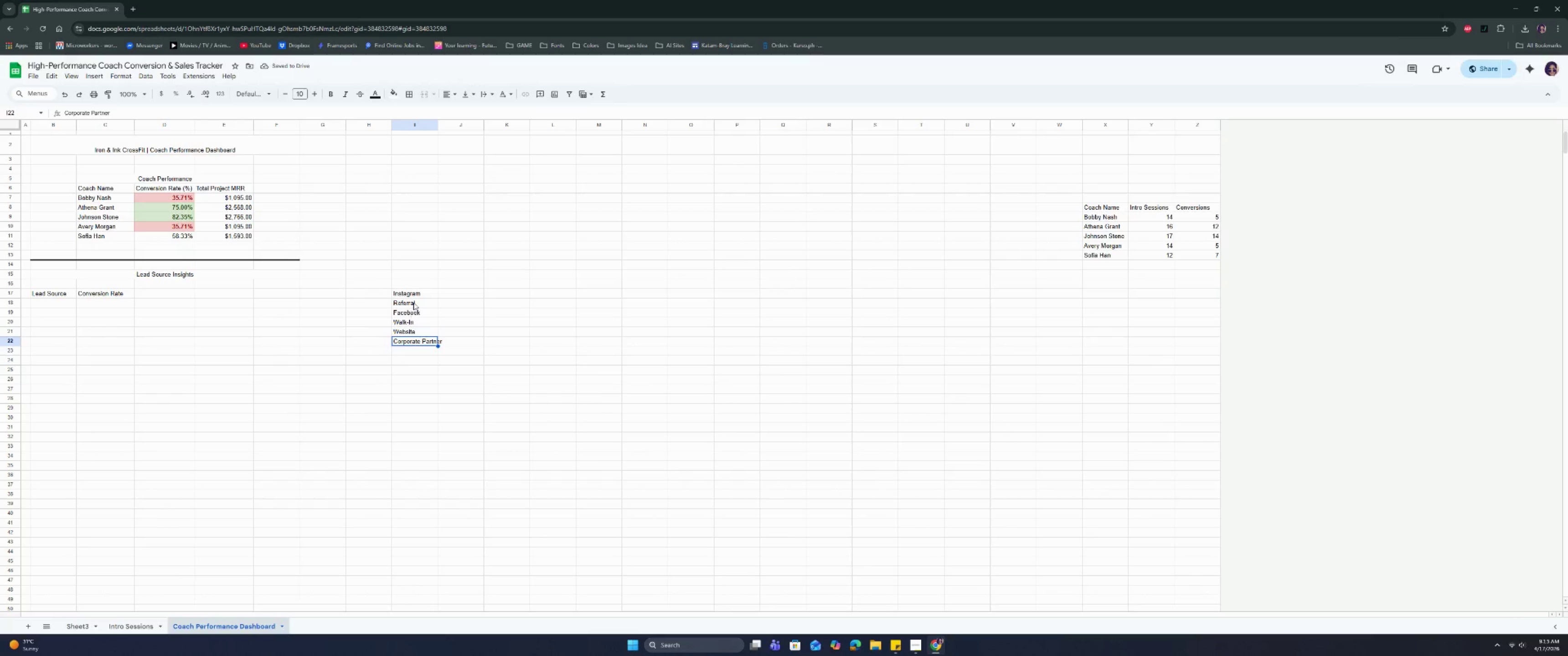 
left_click_drag(start_coordinate=[416, 293], to_coordinate=[421, 343])
 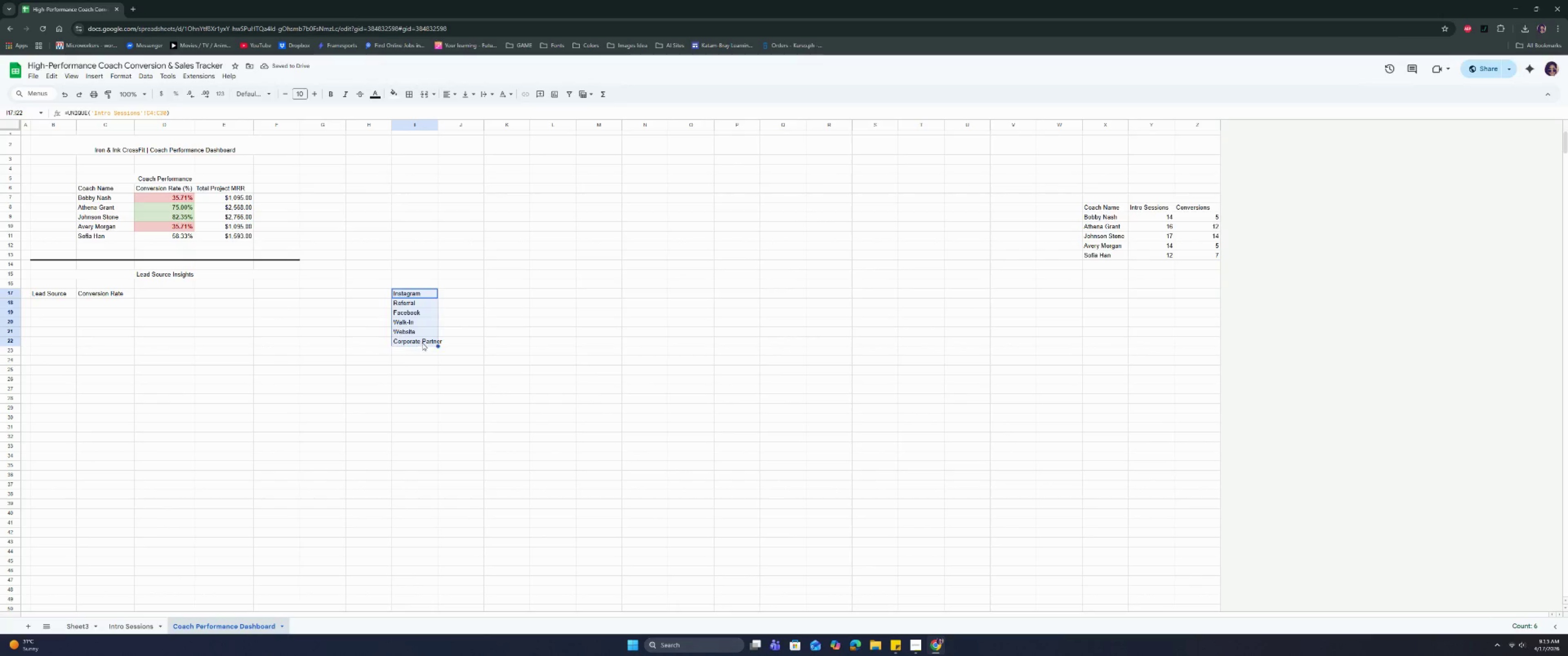 
key(Control+C)
 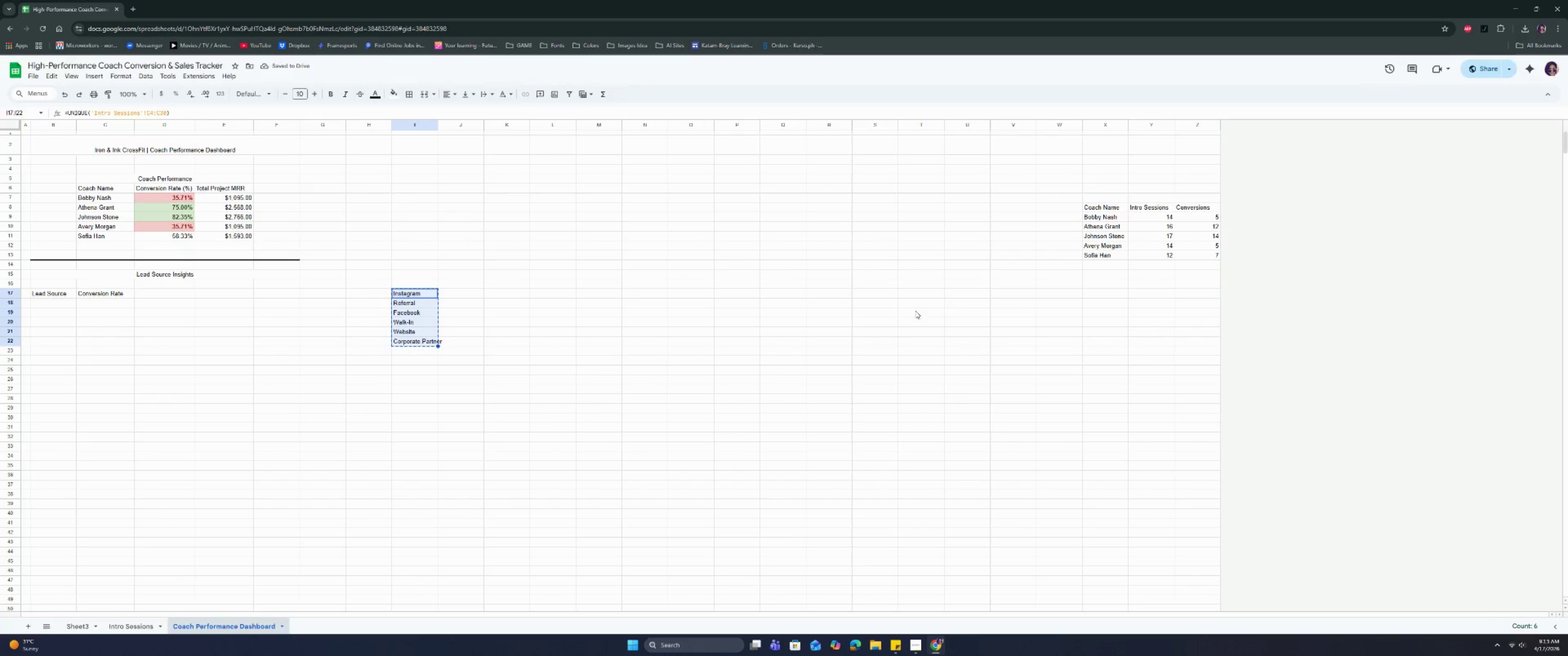 
key(Control+C)
 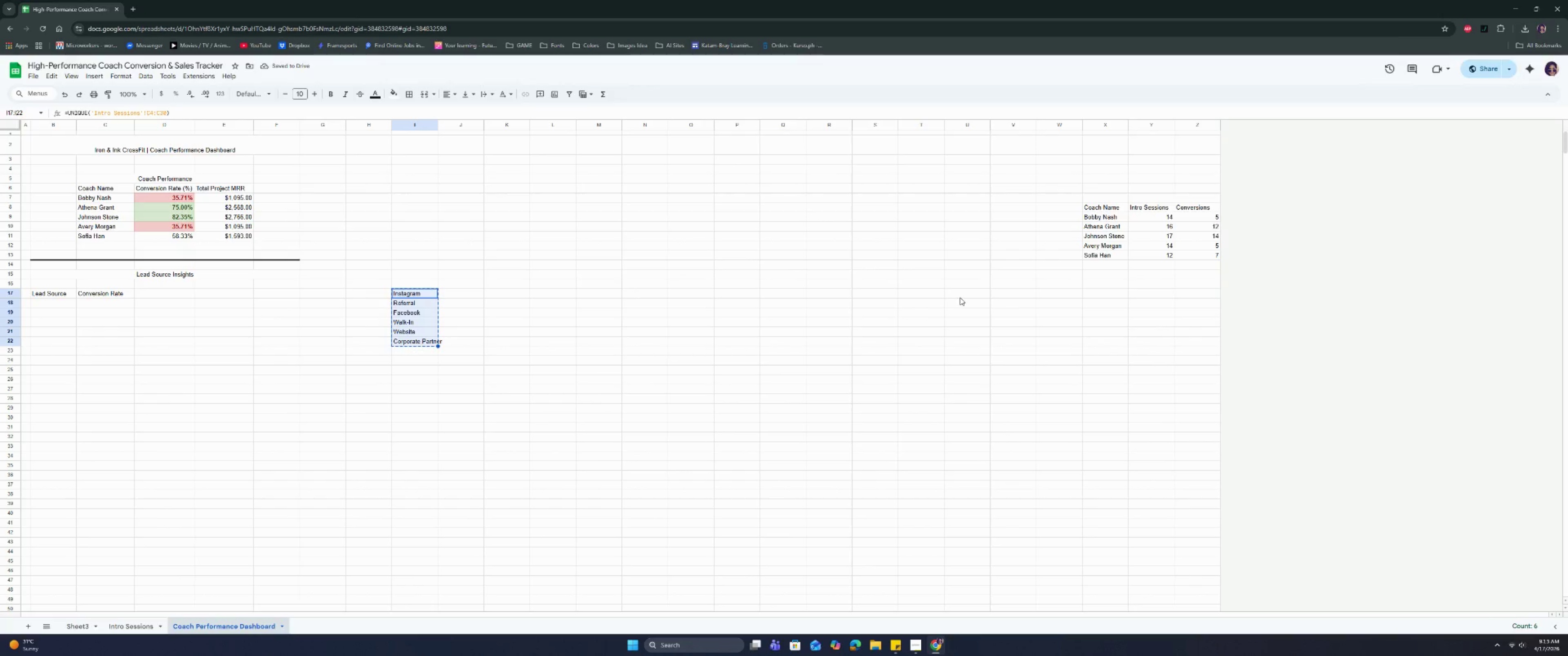 
key(Control+C)